 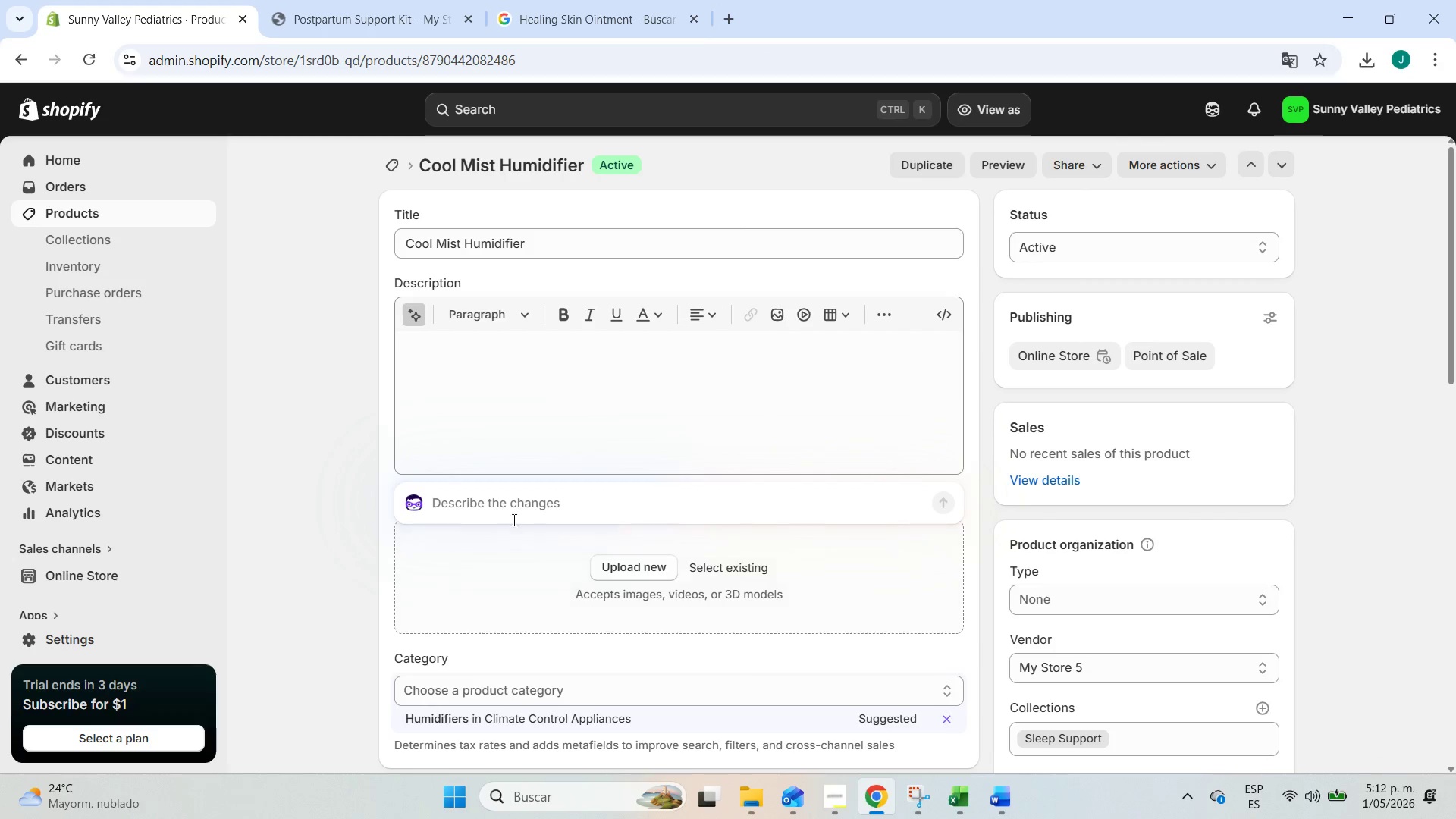 
key(Control+V)
 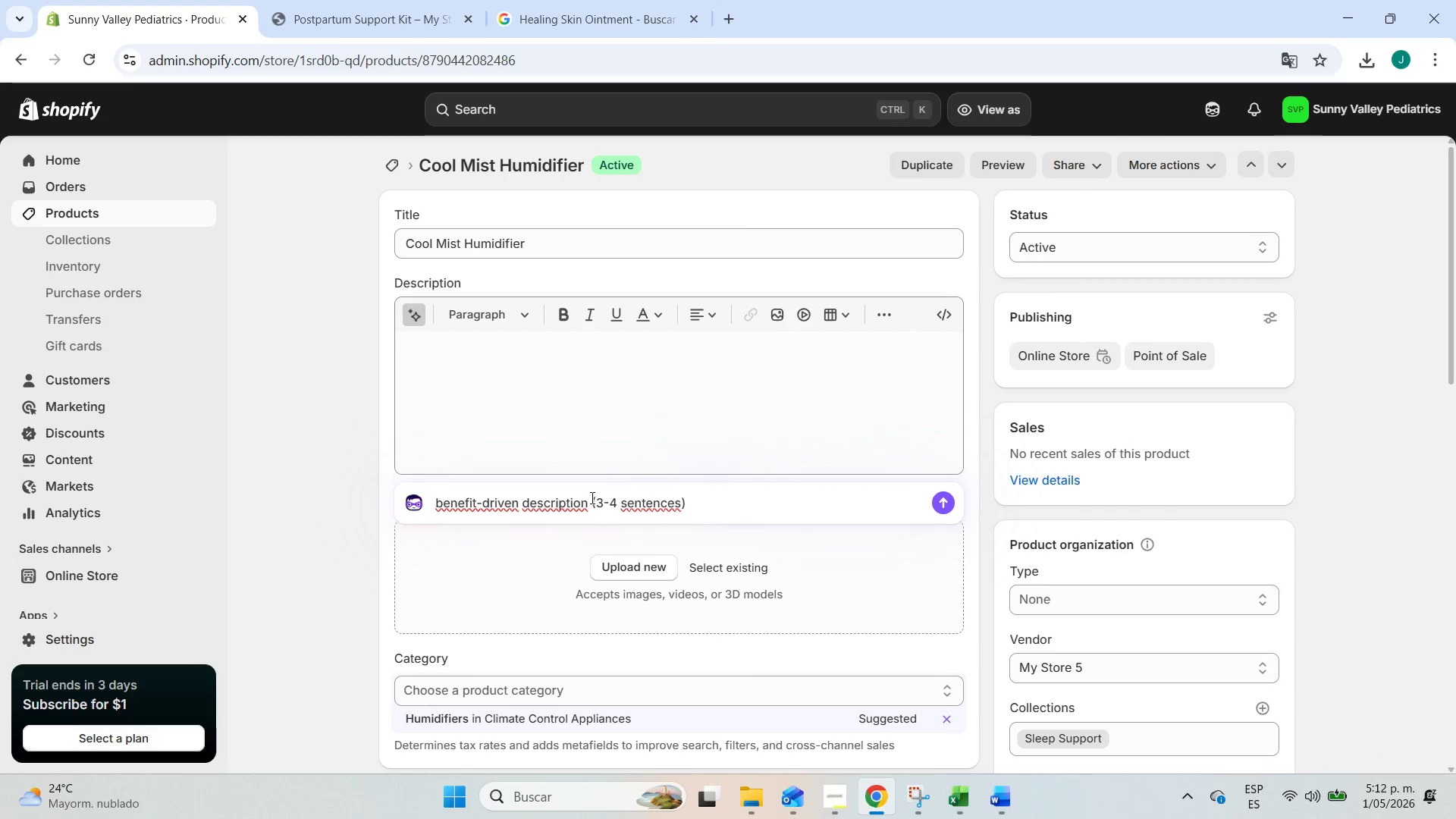 
left_click_drag(start_coordinate=[588, 500], to_coordinate=[524, 509])
 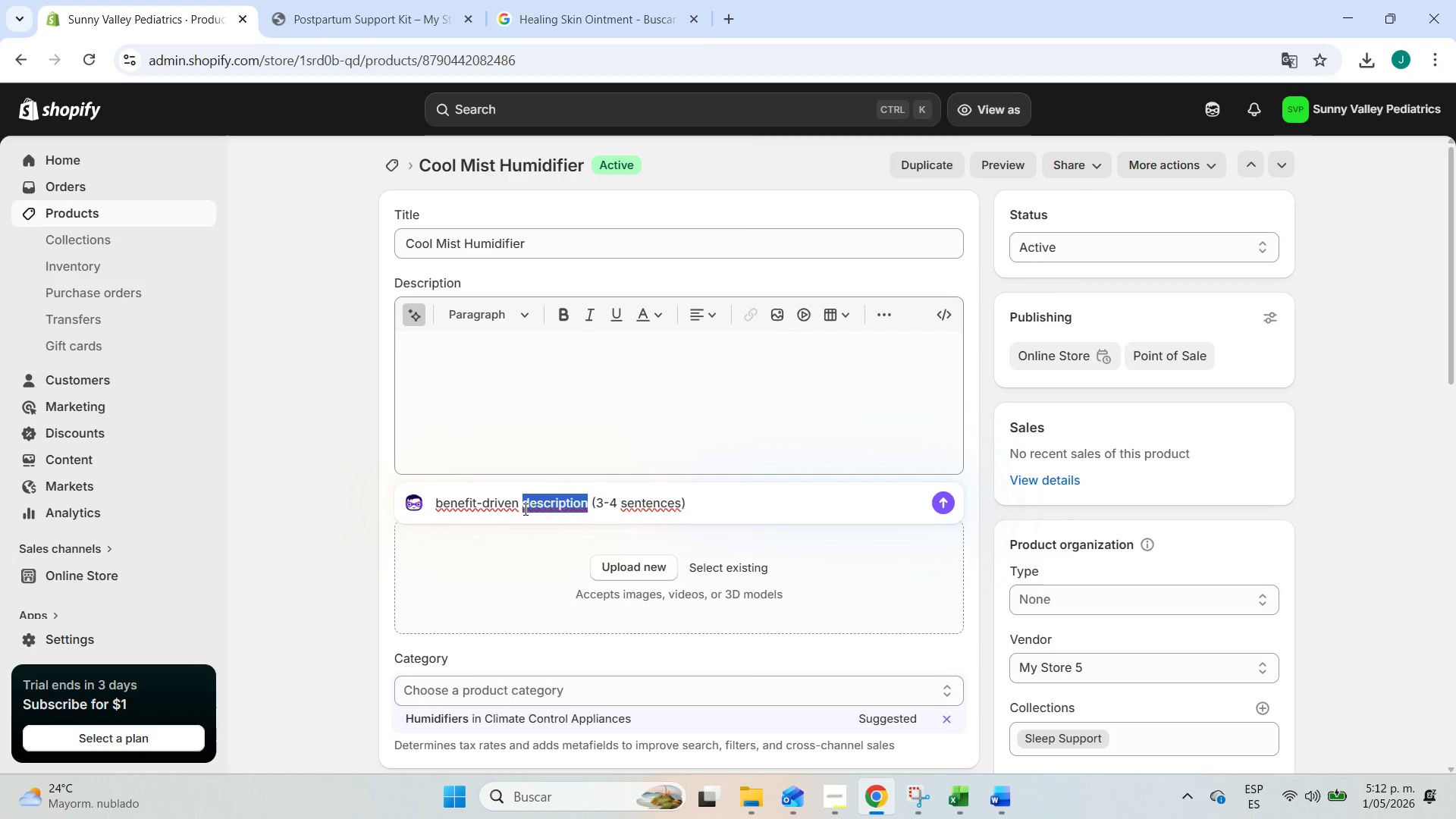 
key(Backspace)
 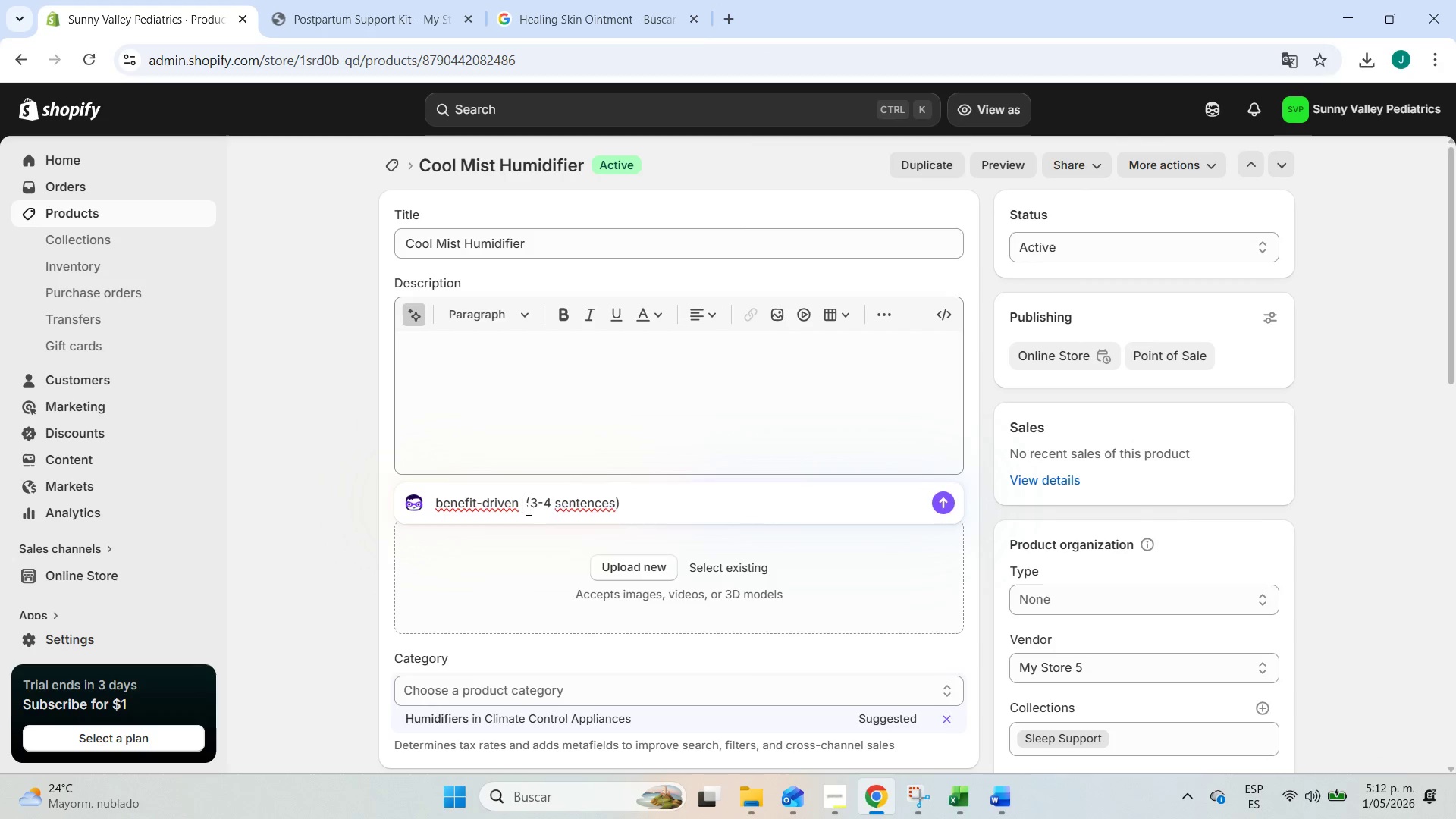 
key(Enter)
 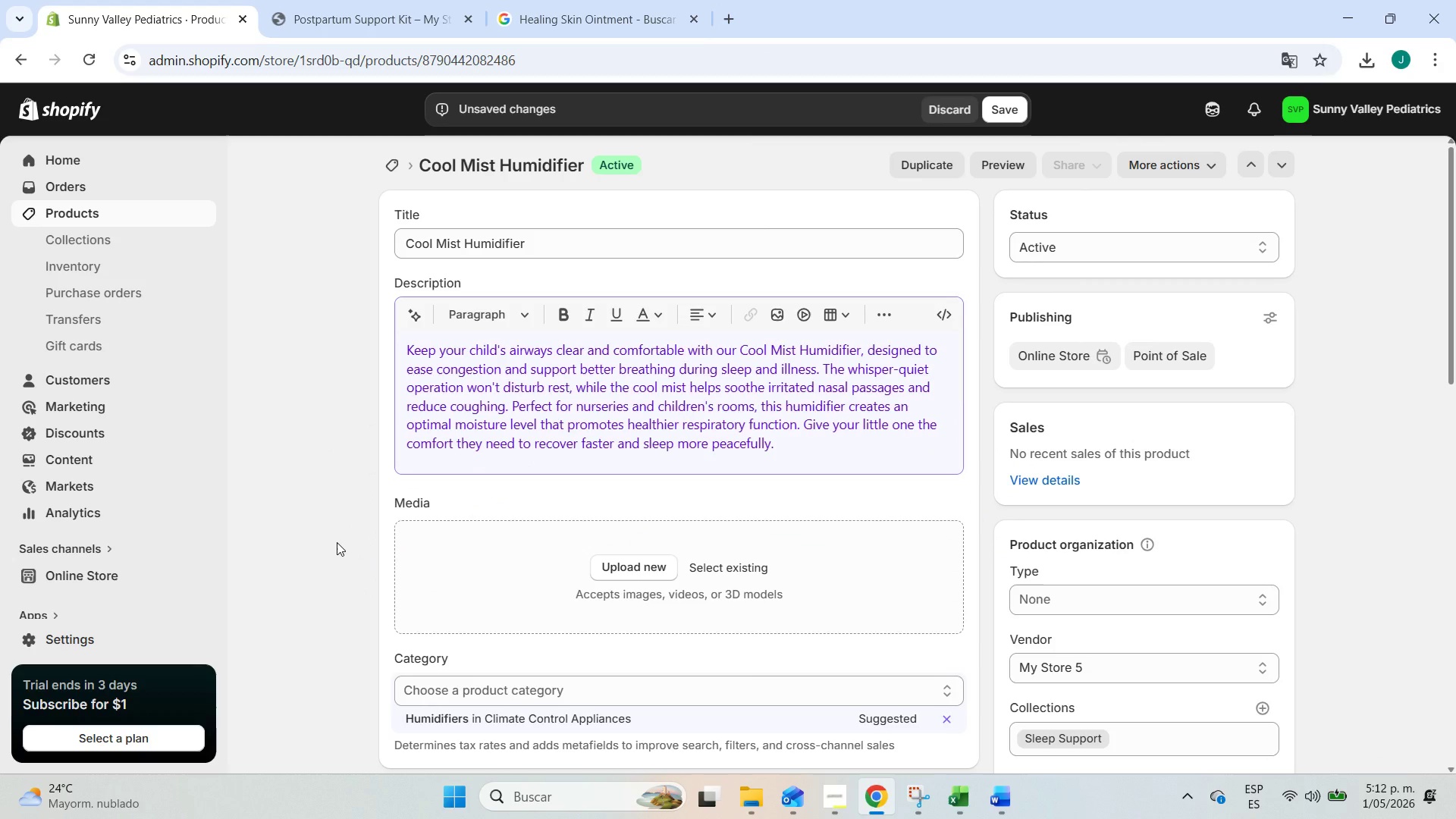 
left_click([344, 499])
 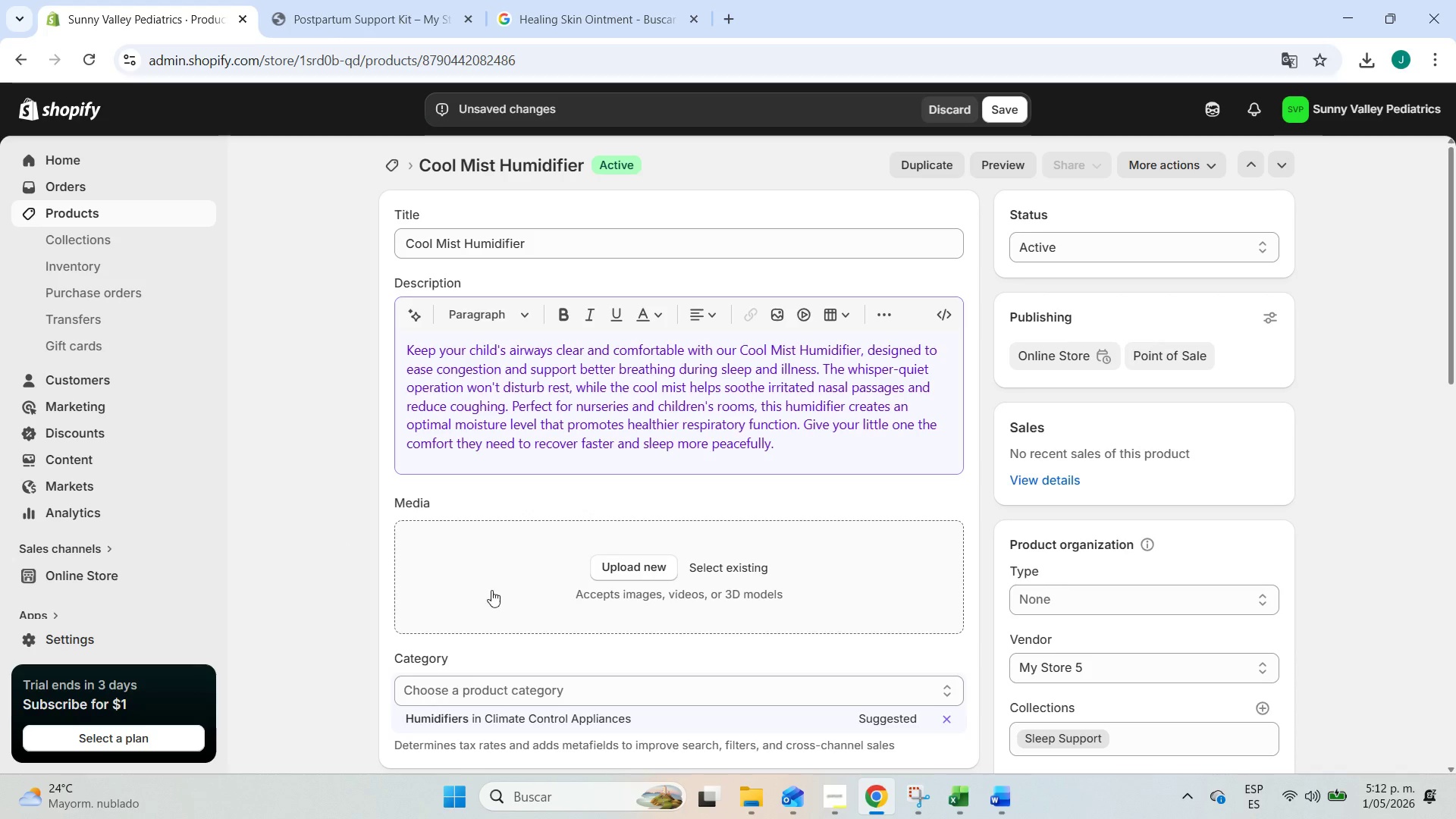 
scroll: coordinate [544, 607], scroll_direction: down, amount: 1.0
 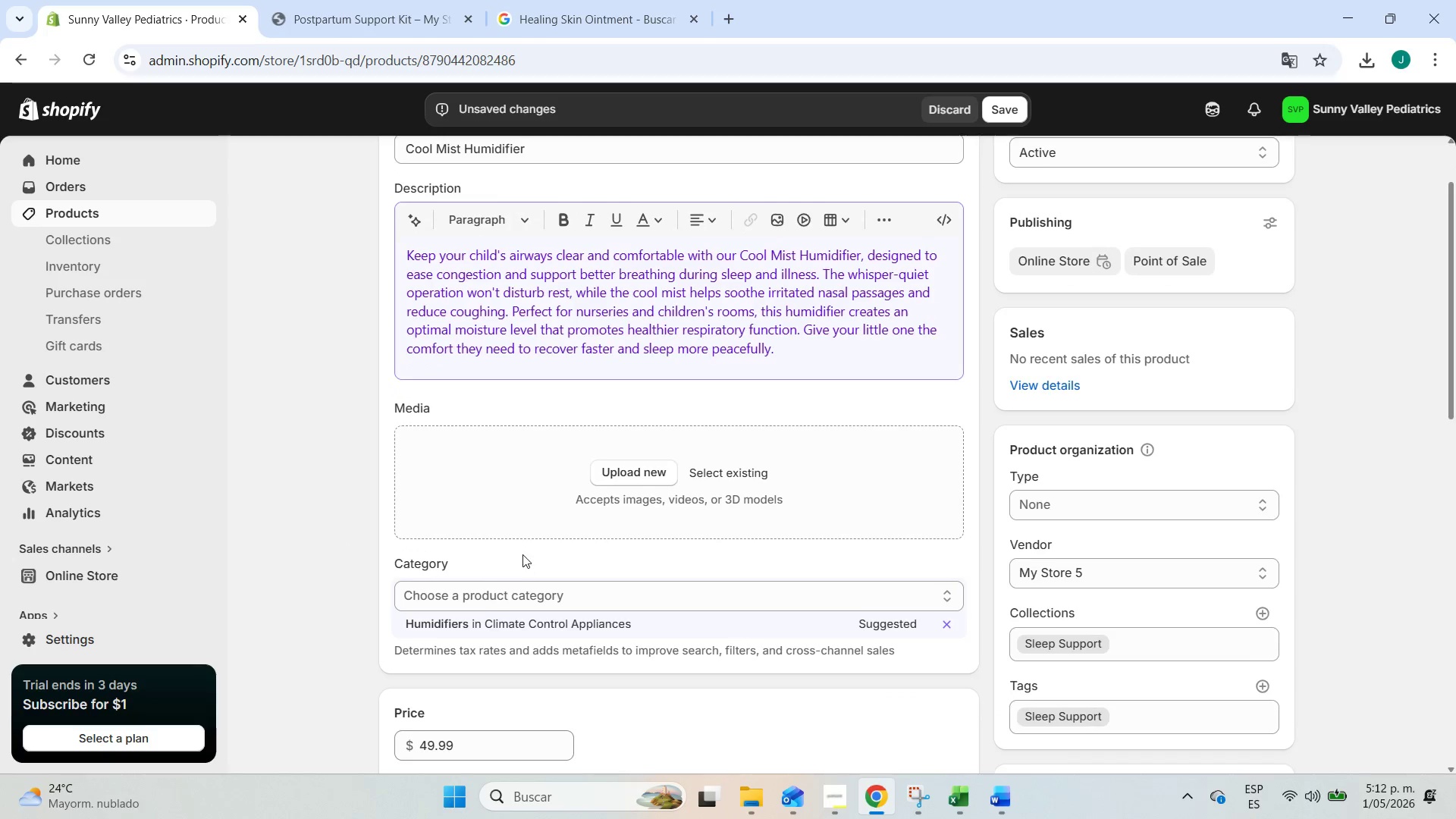 
scroll: coordinate [520, 539], scroll_direction: up, amount: 2.0
 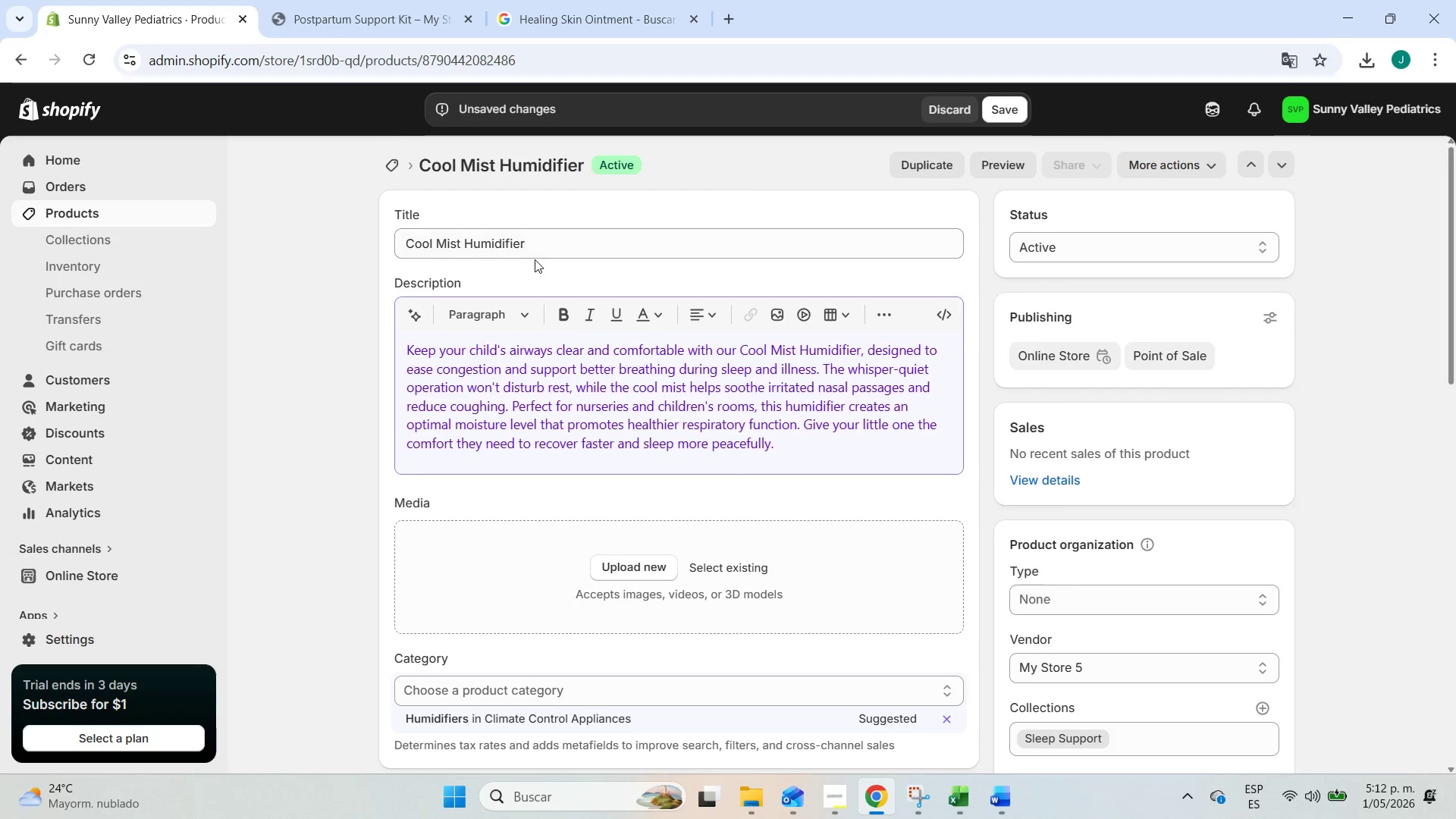 
left_click_drag(start_coordinate=[544, 242], to_coordinate=[362, 243])
 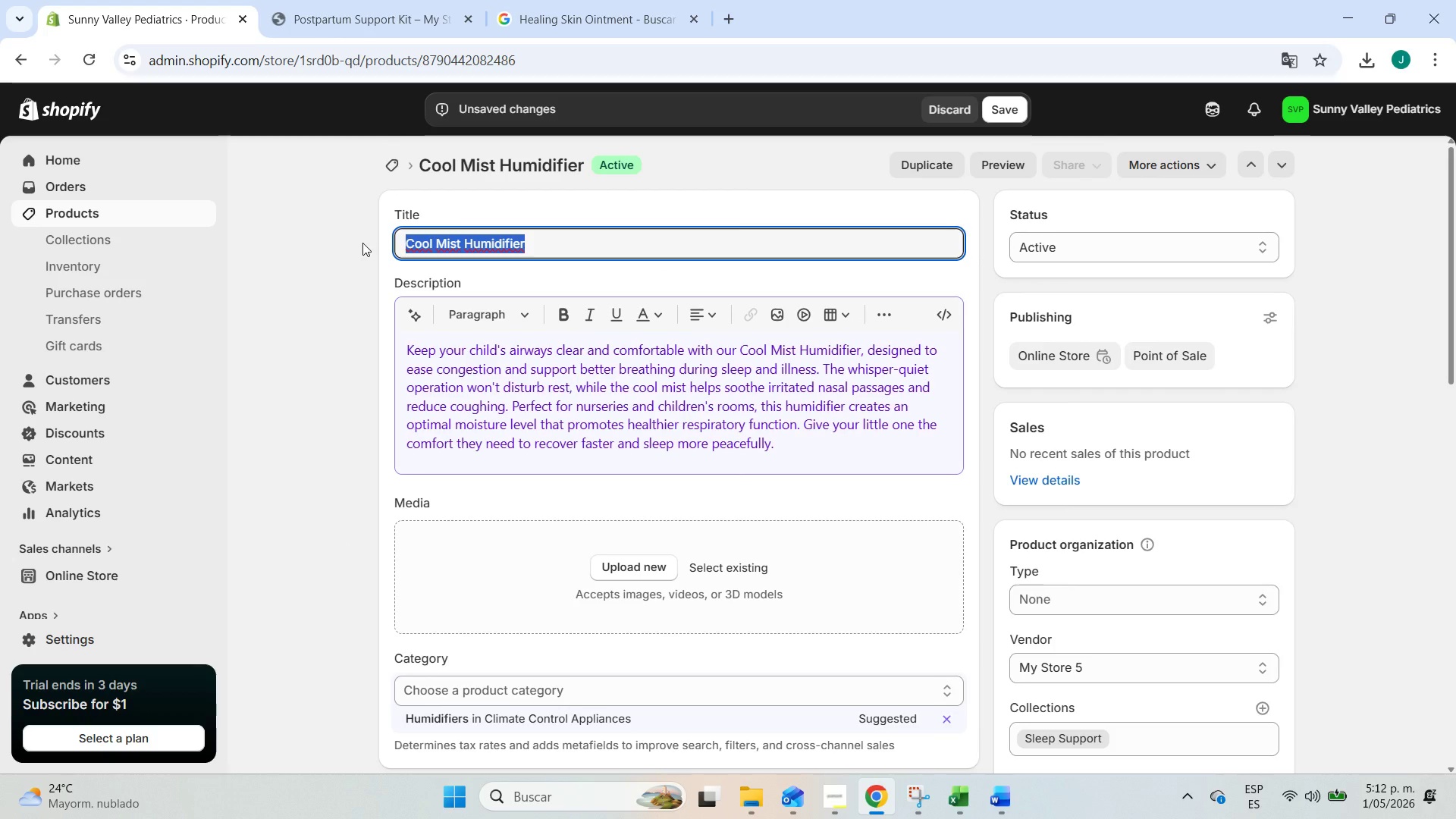 
key(Control+C)
 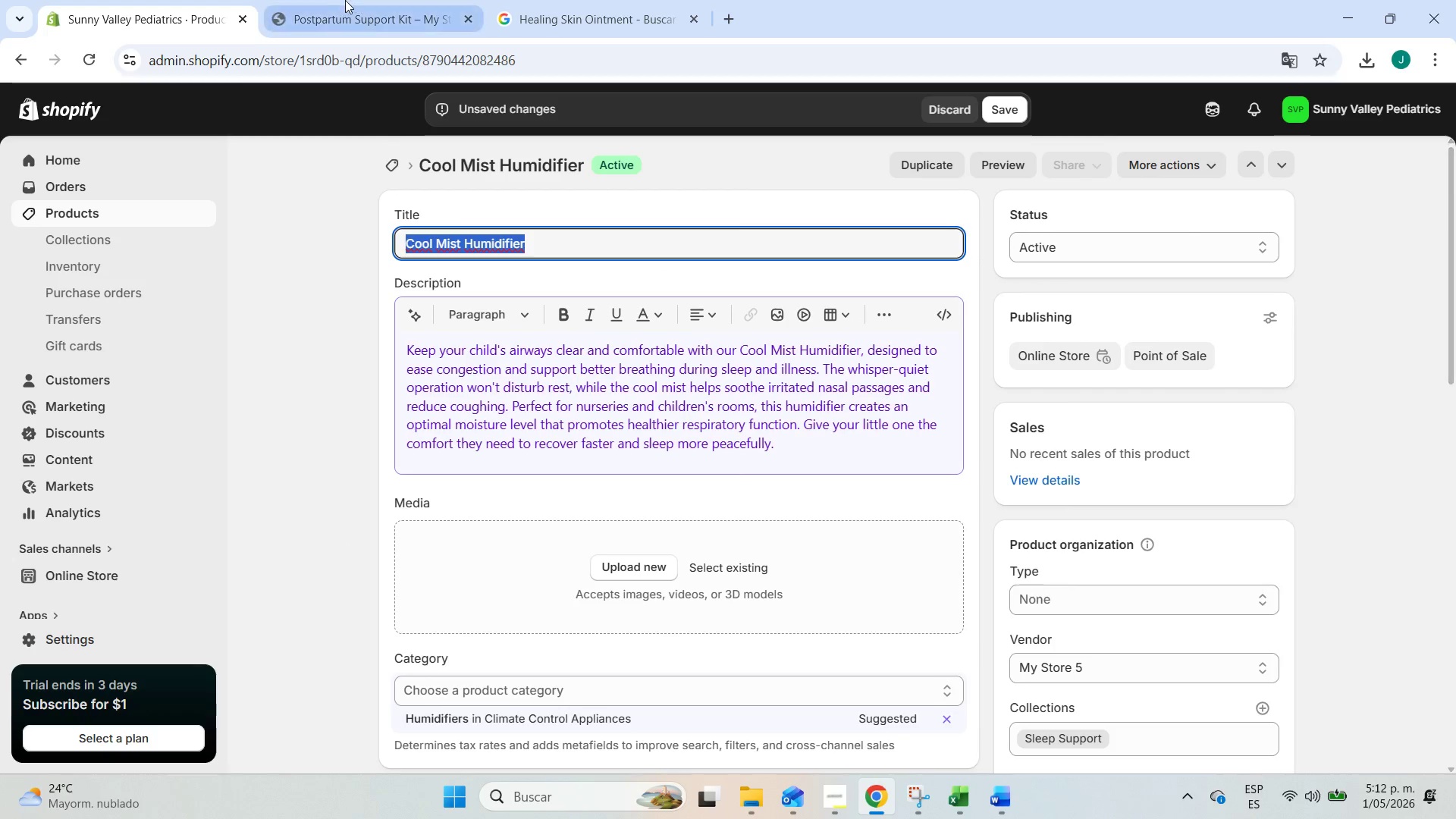 
left_click([347, 0])
 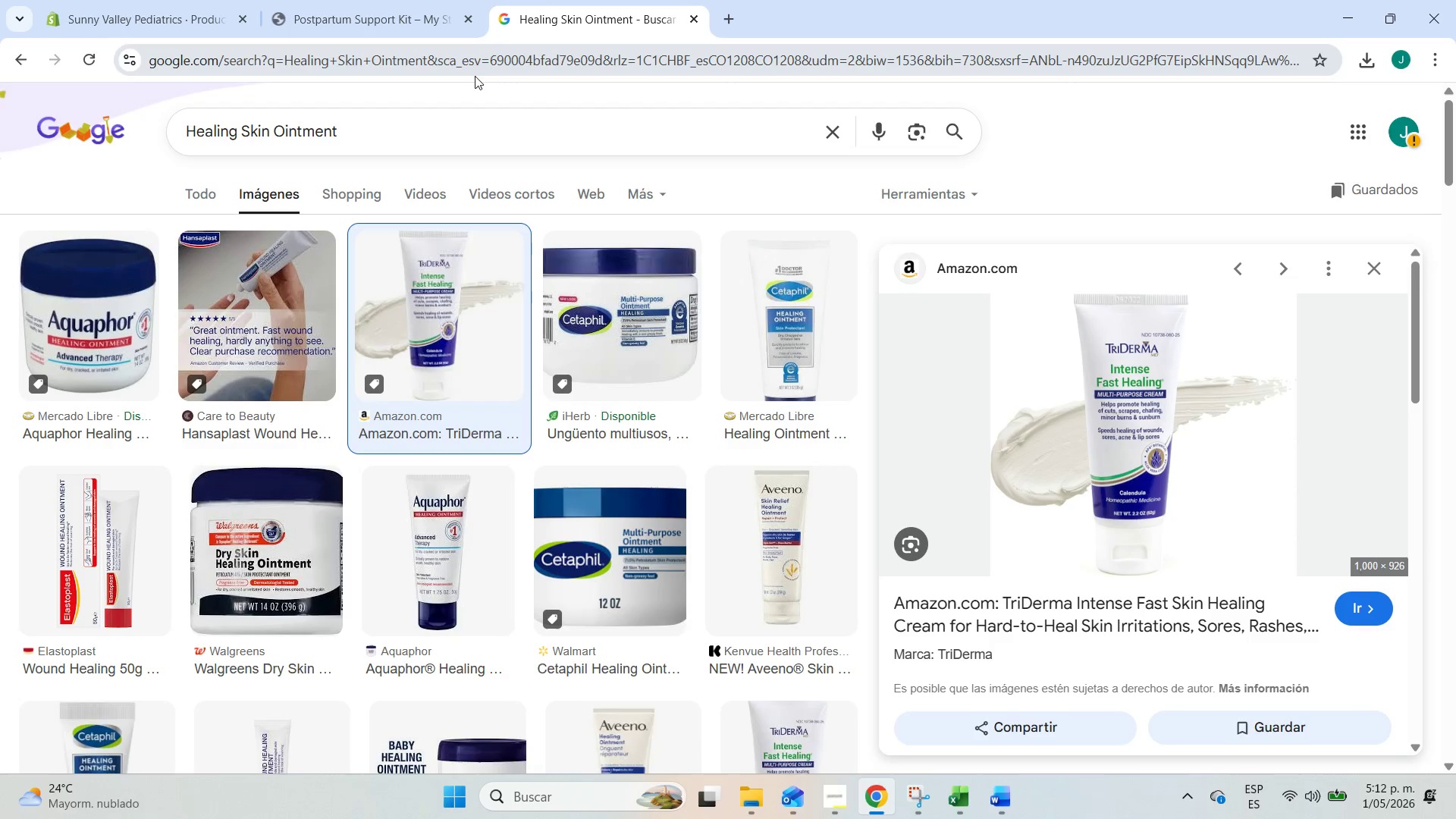 
left_click_drag(start_coordinate=[347, 137], to_coordinate=[0, 79])
 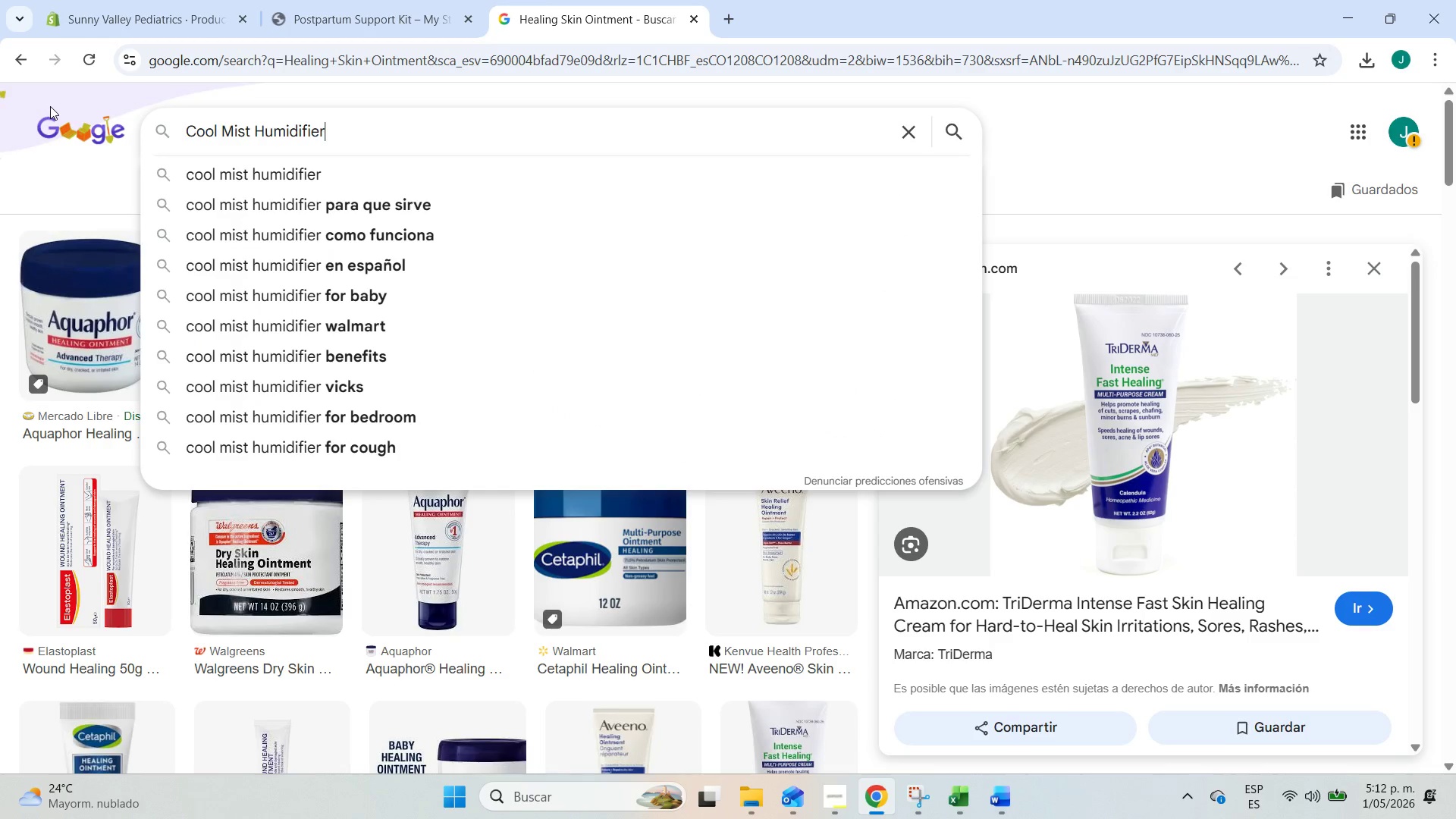 
key(Control+ControlLeft)
 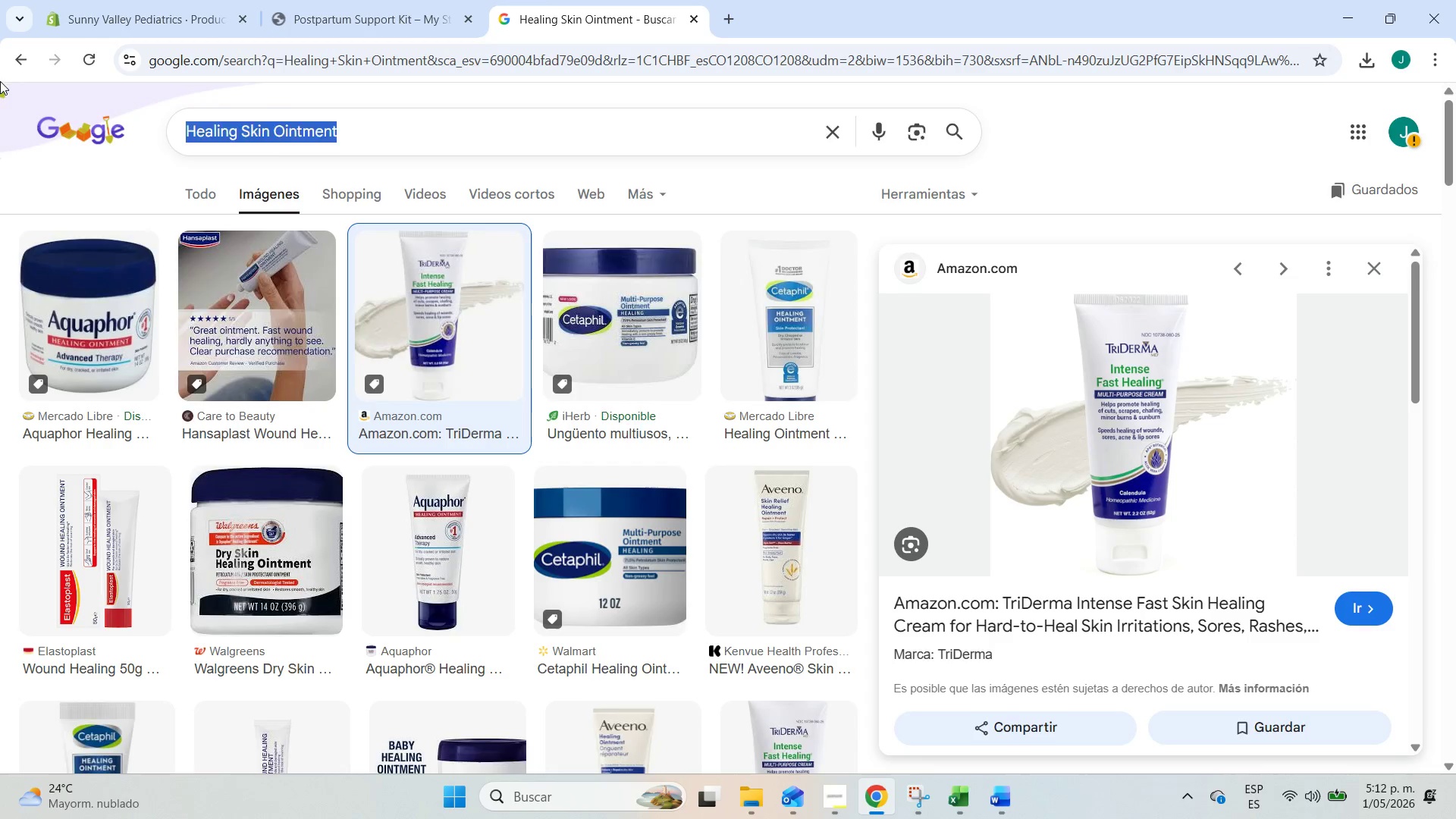 
key(Control+V)
 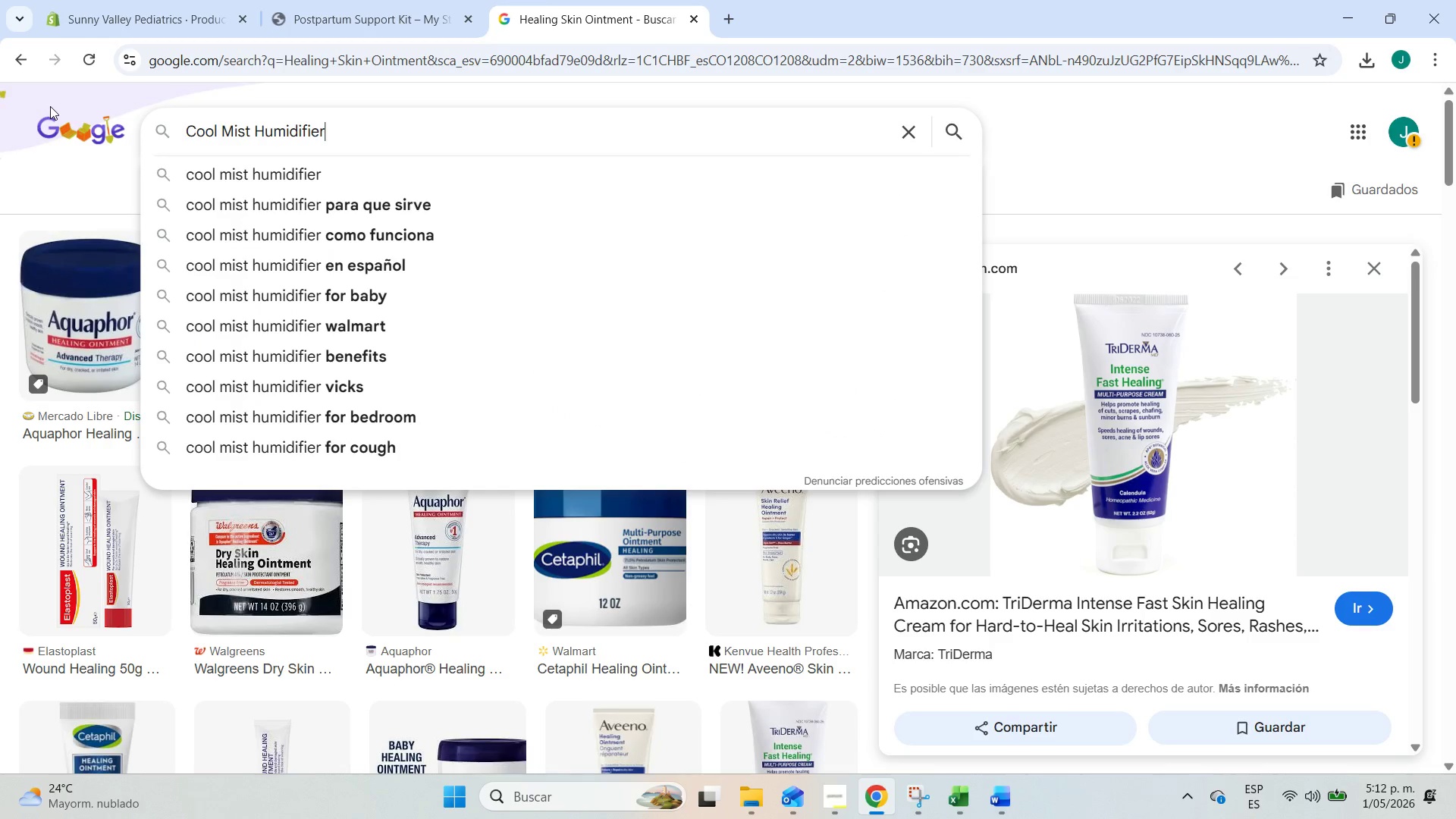 
key(Enter)
 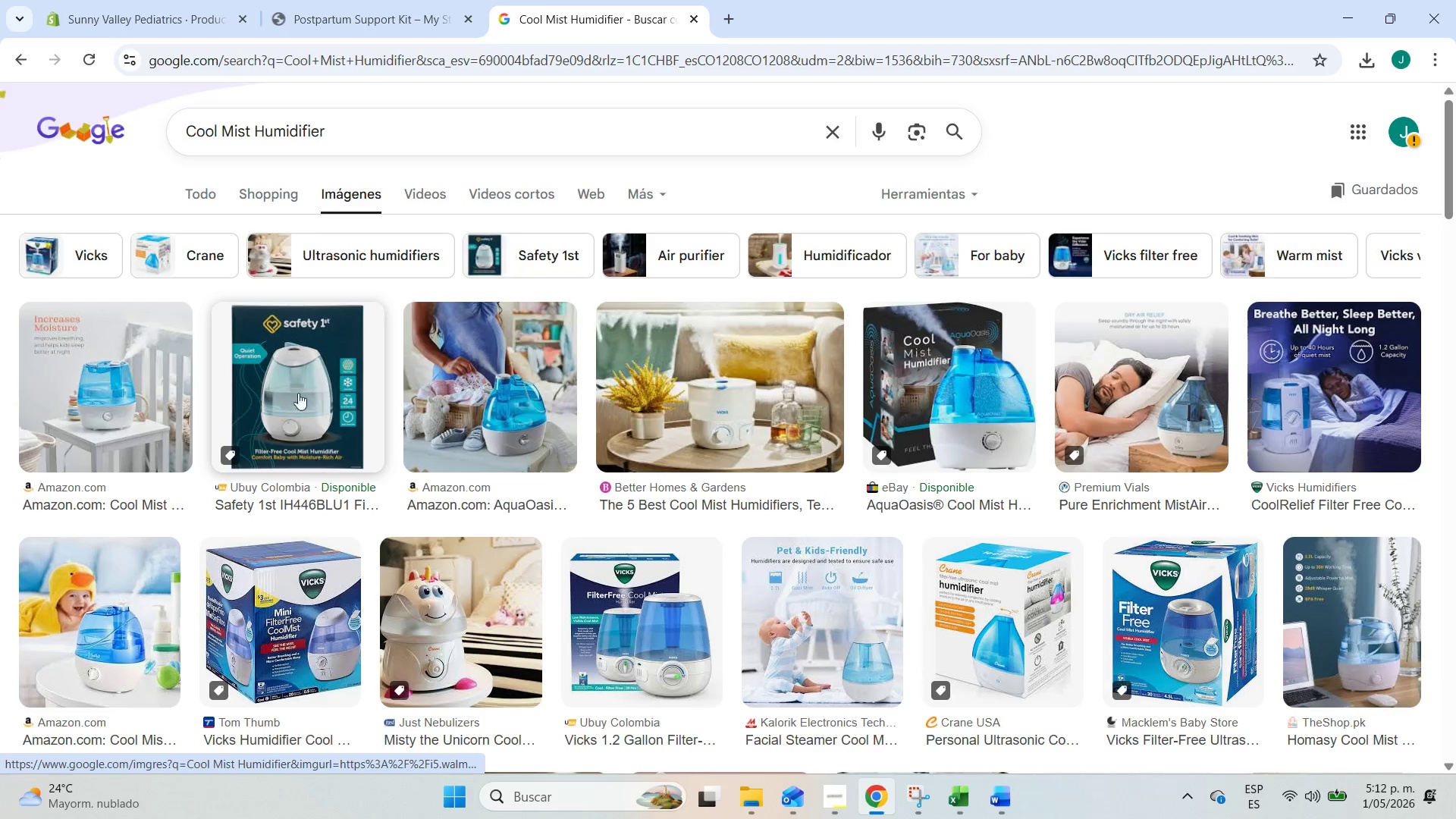 
left_click([437, 377])
 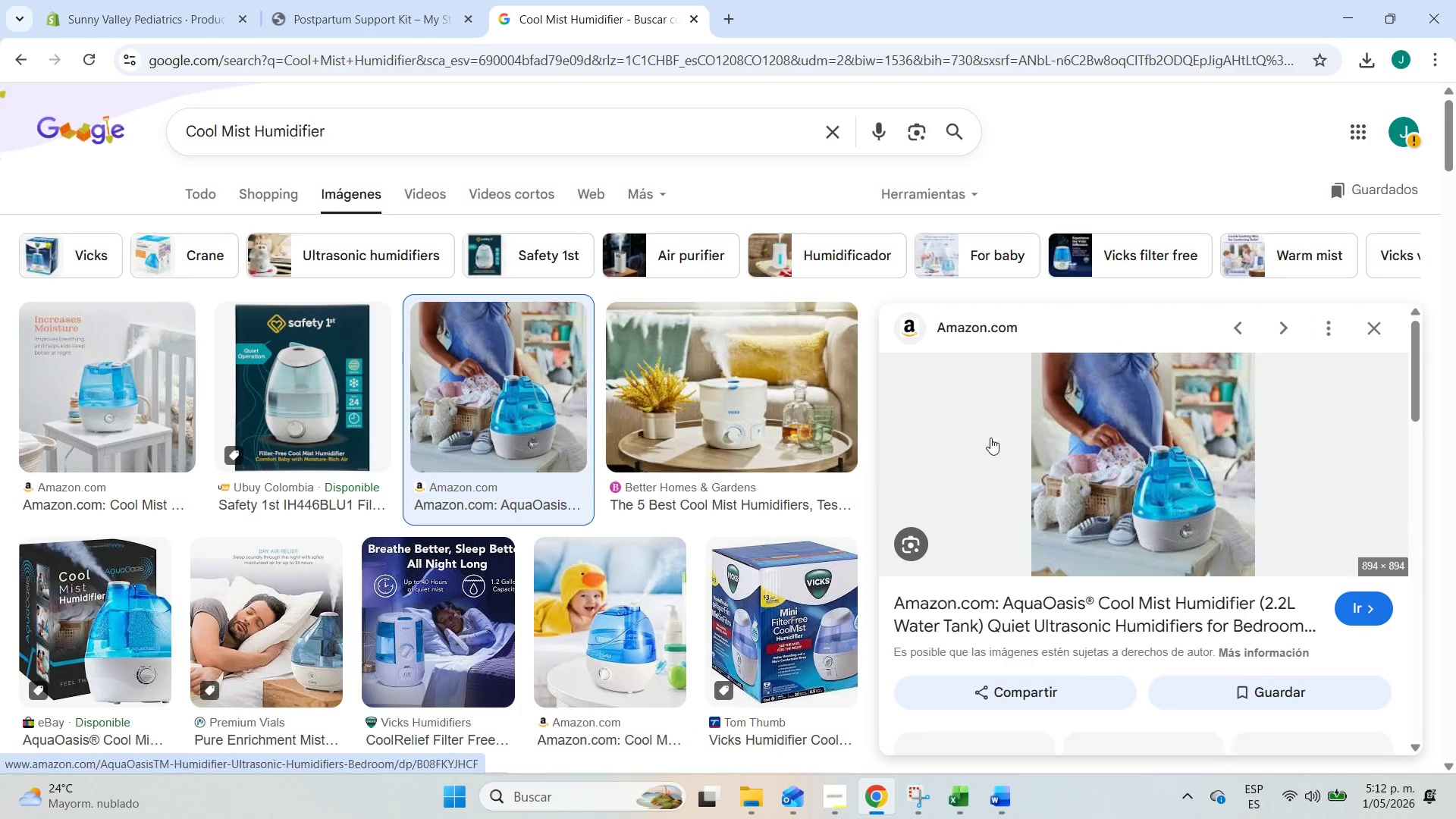 
right_click([997, 441])
 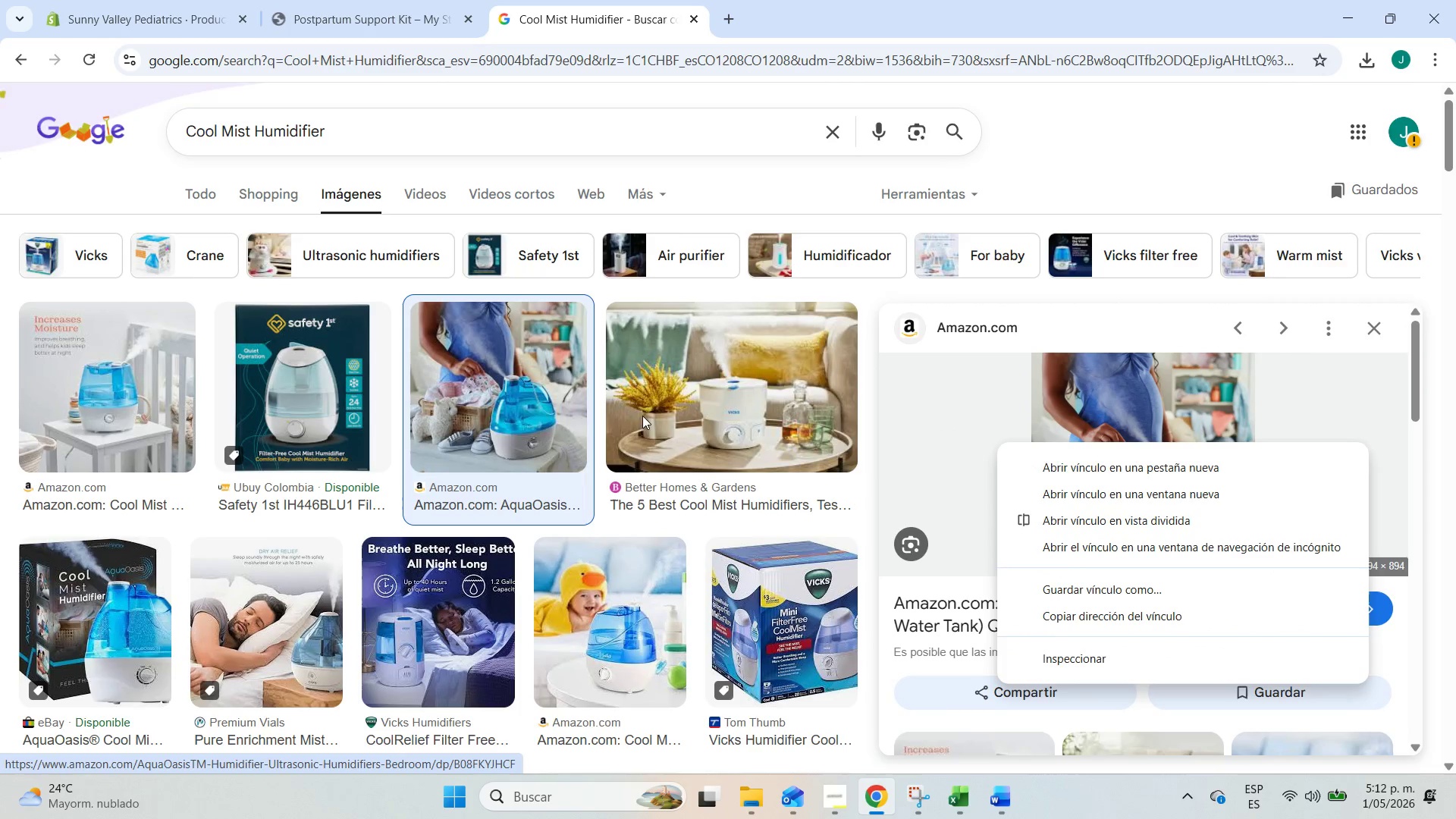 
left_click([168, 405])
 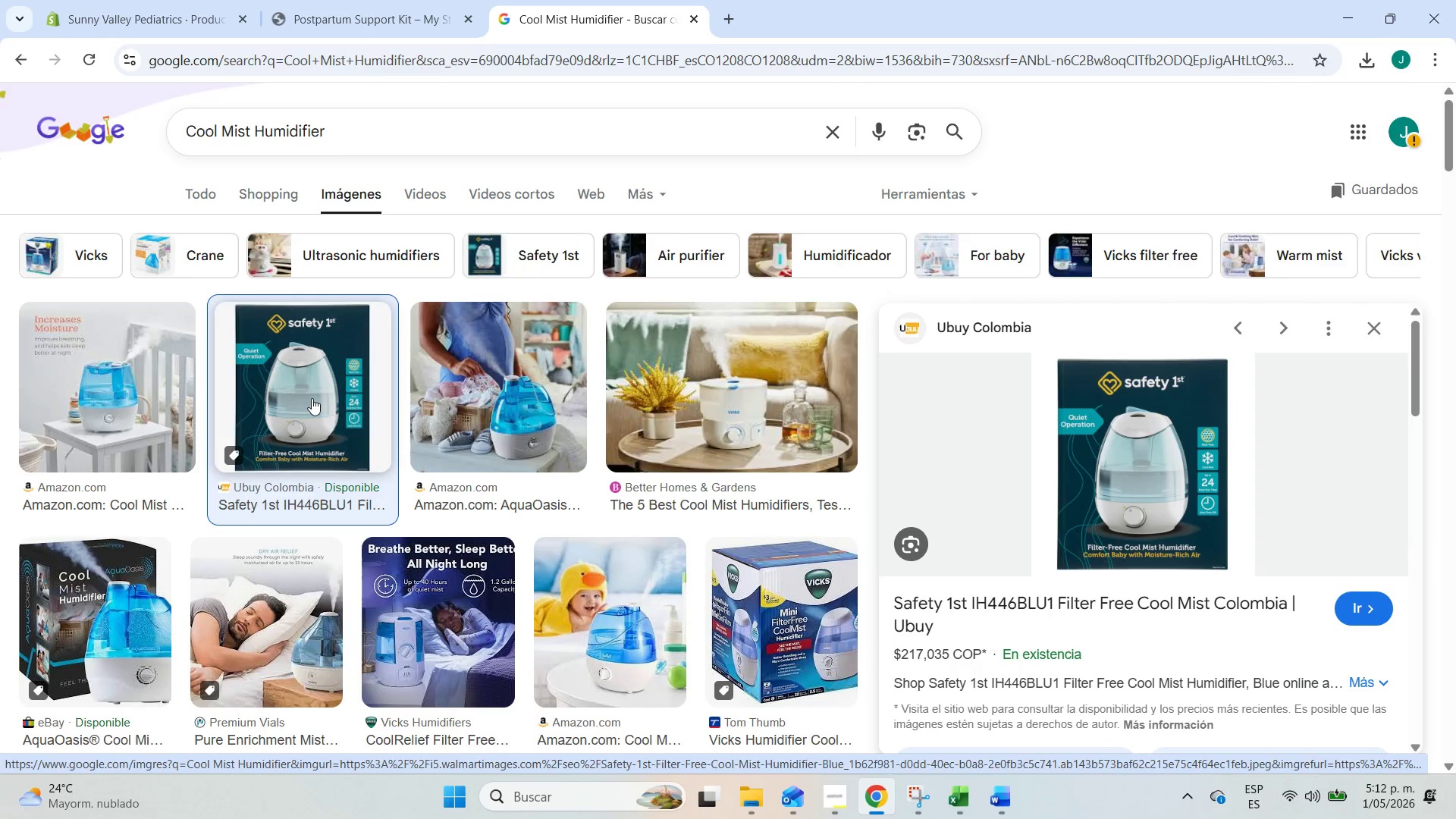 
right_click([1119, 444])
 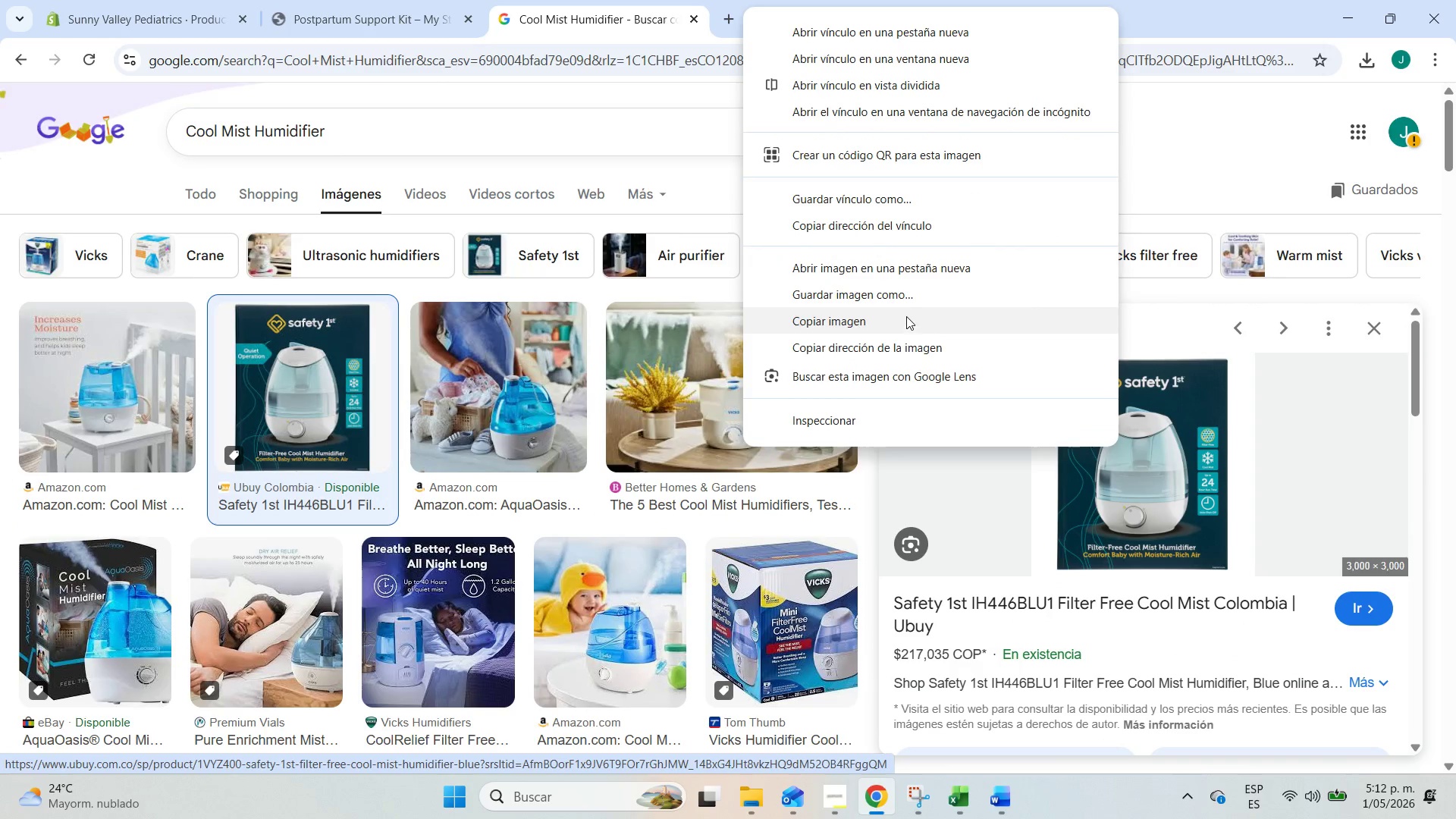 
left_click([905, 298])
 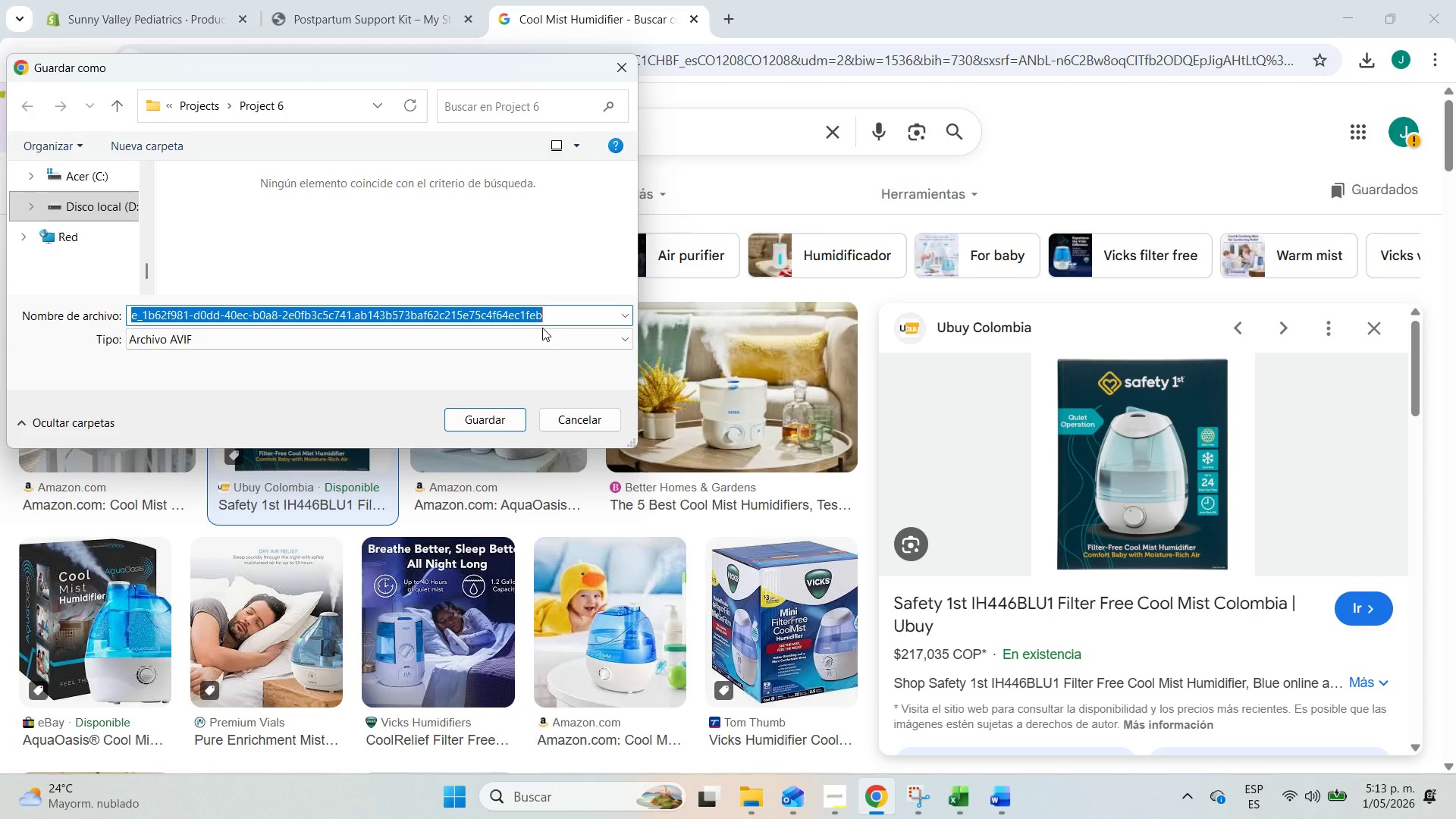 
wait(5.78)
 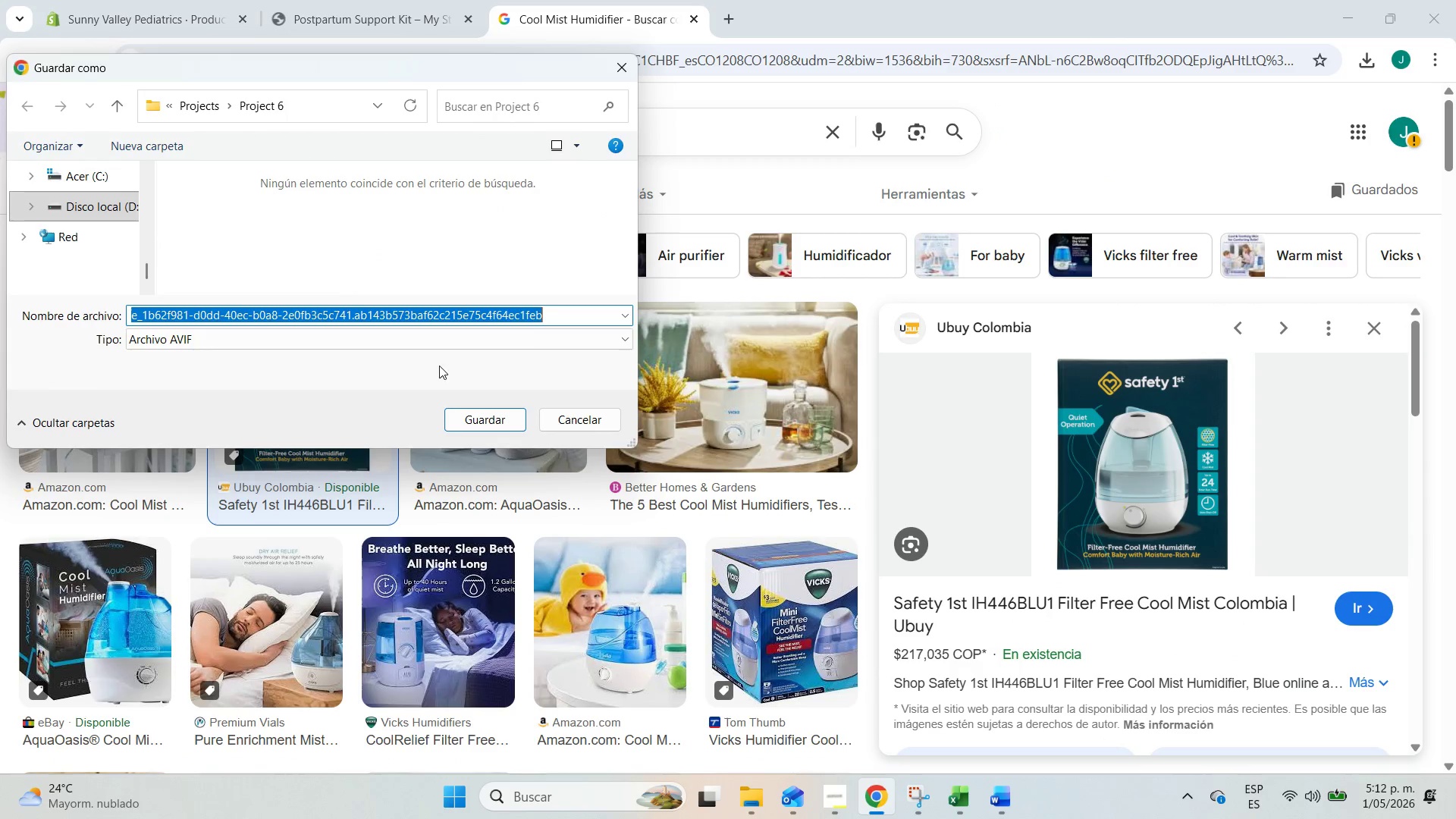 
key(Control+ControlLeft)
 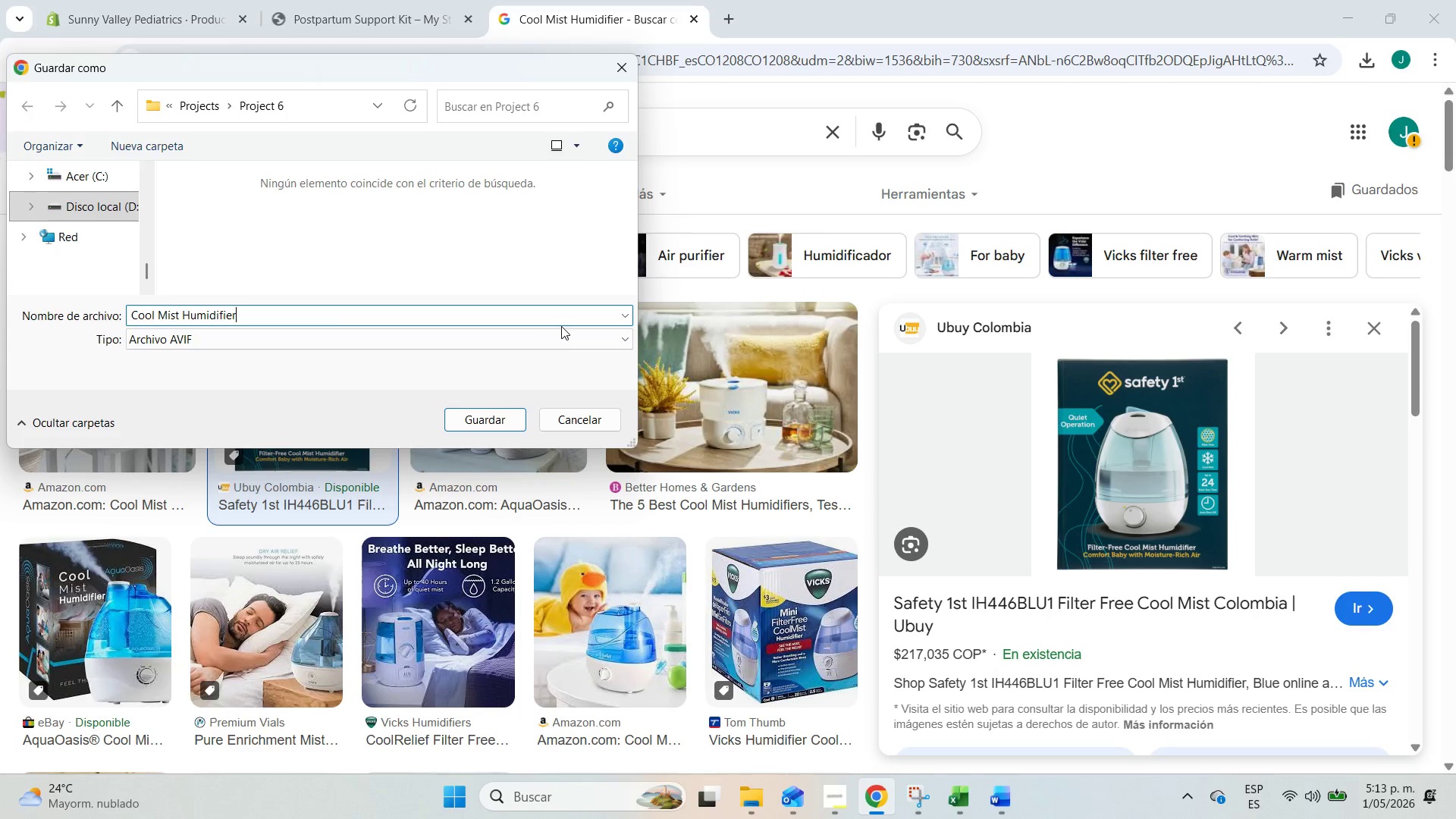 
key(Control+V)
 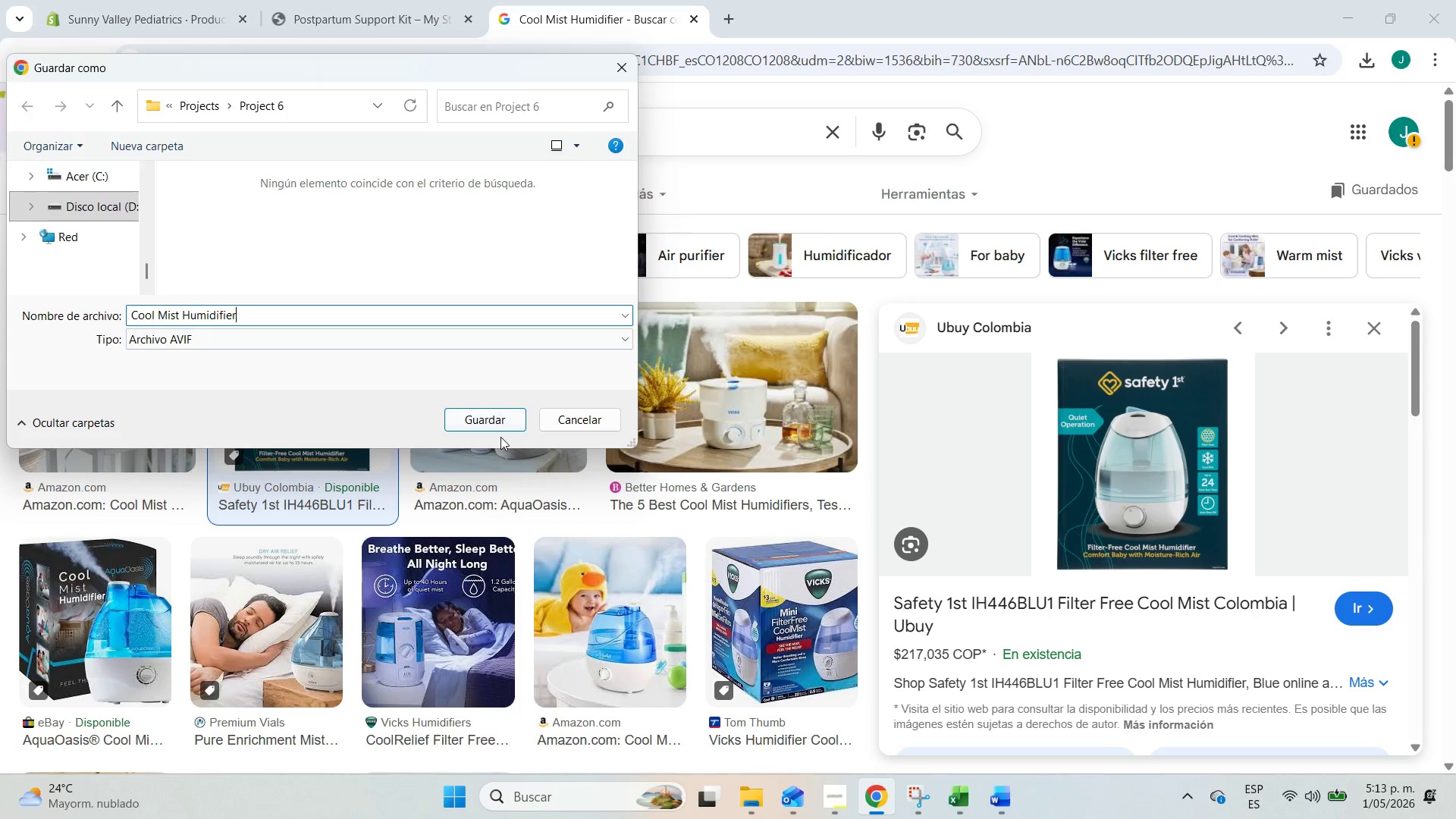 
double_click([500, 426])
 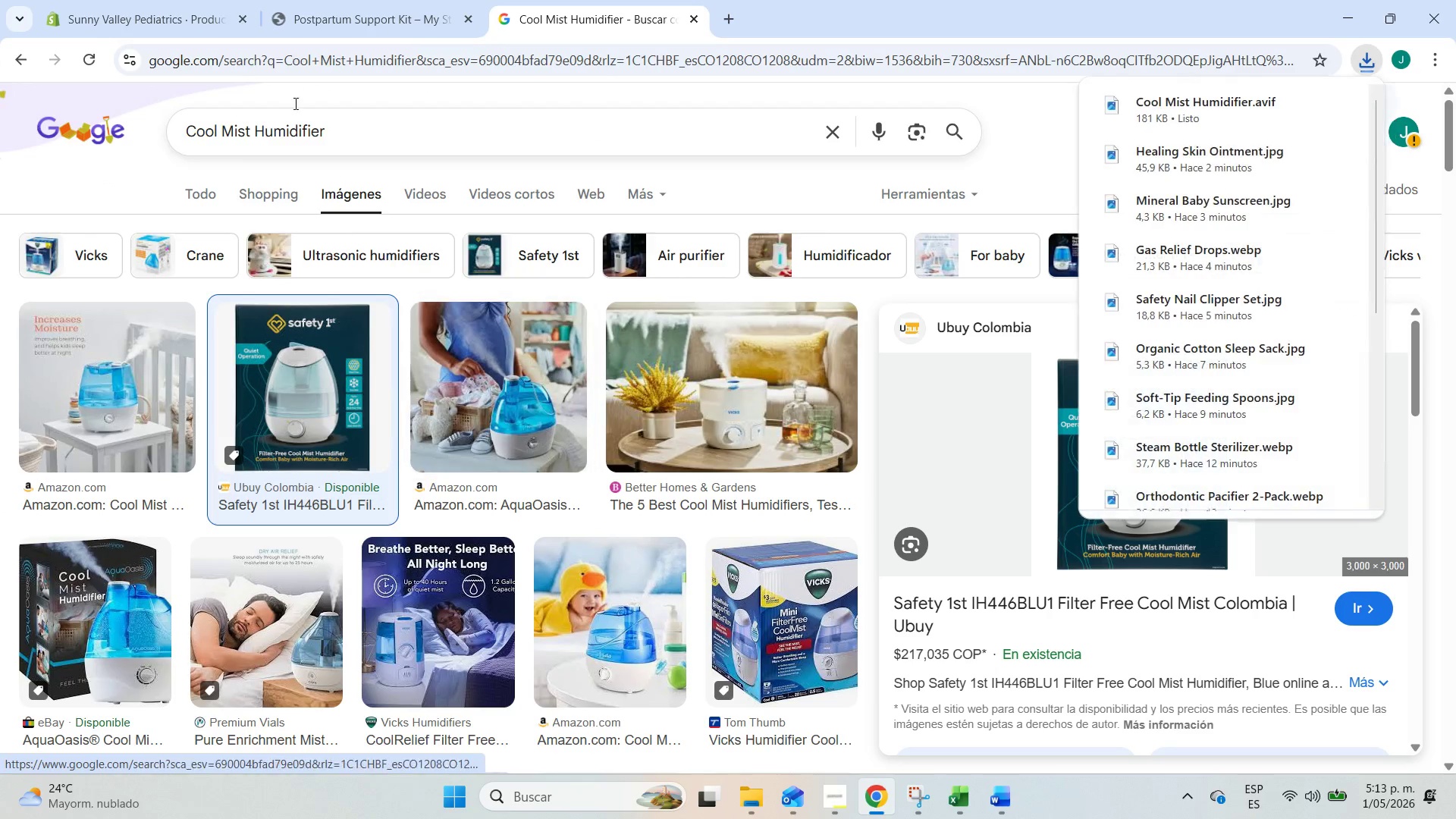 
left_click([161, 0])
 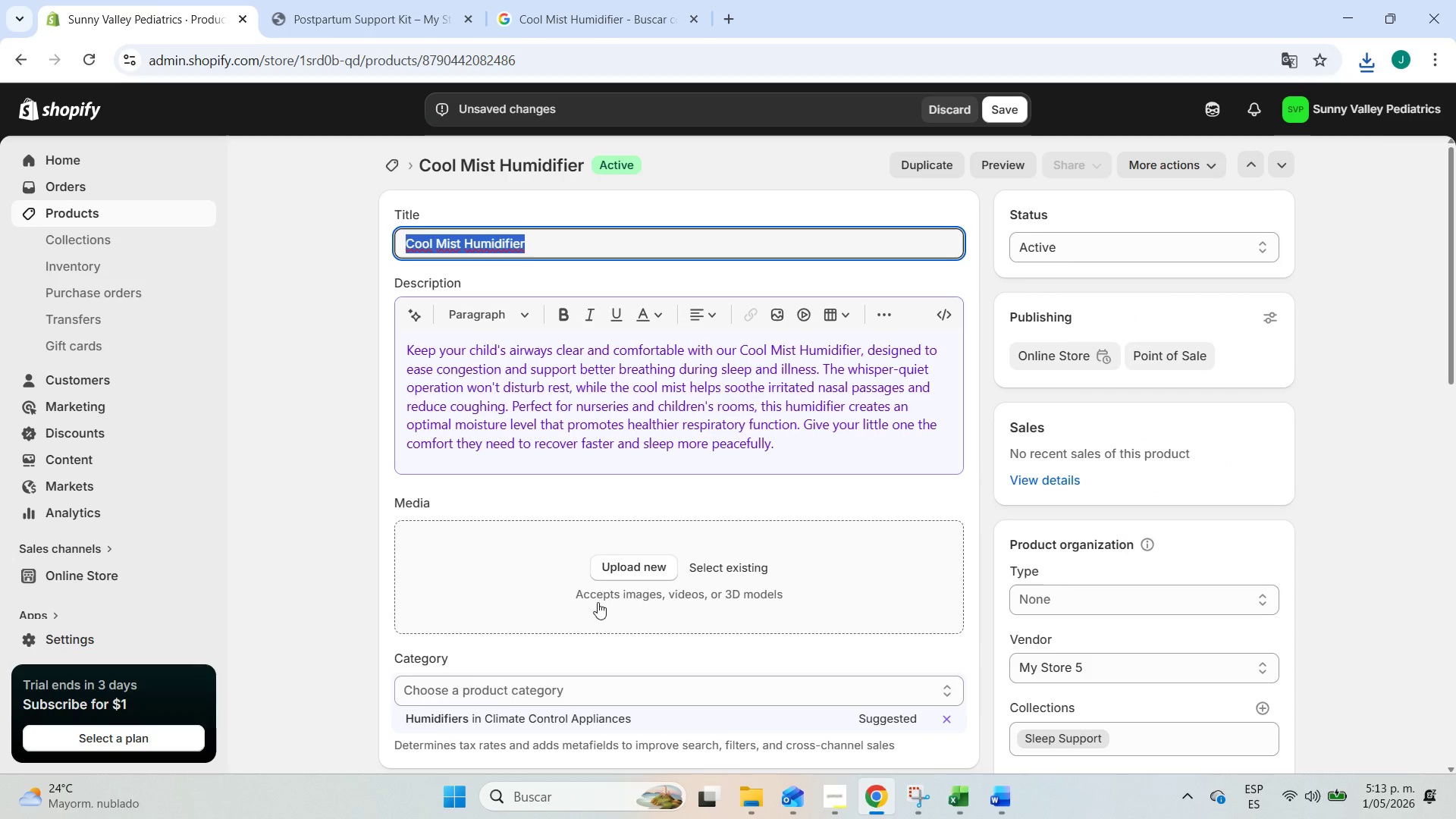 
left_click([638, 570])
 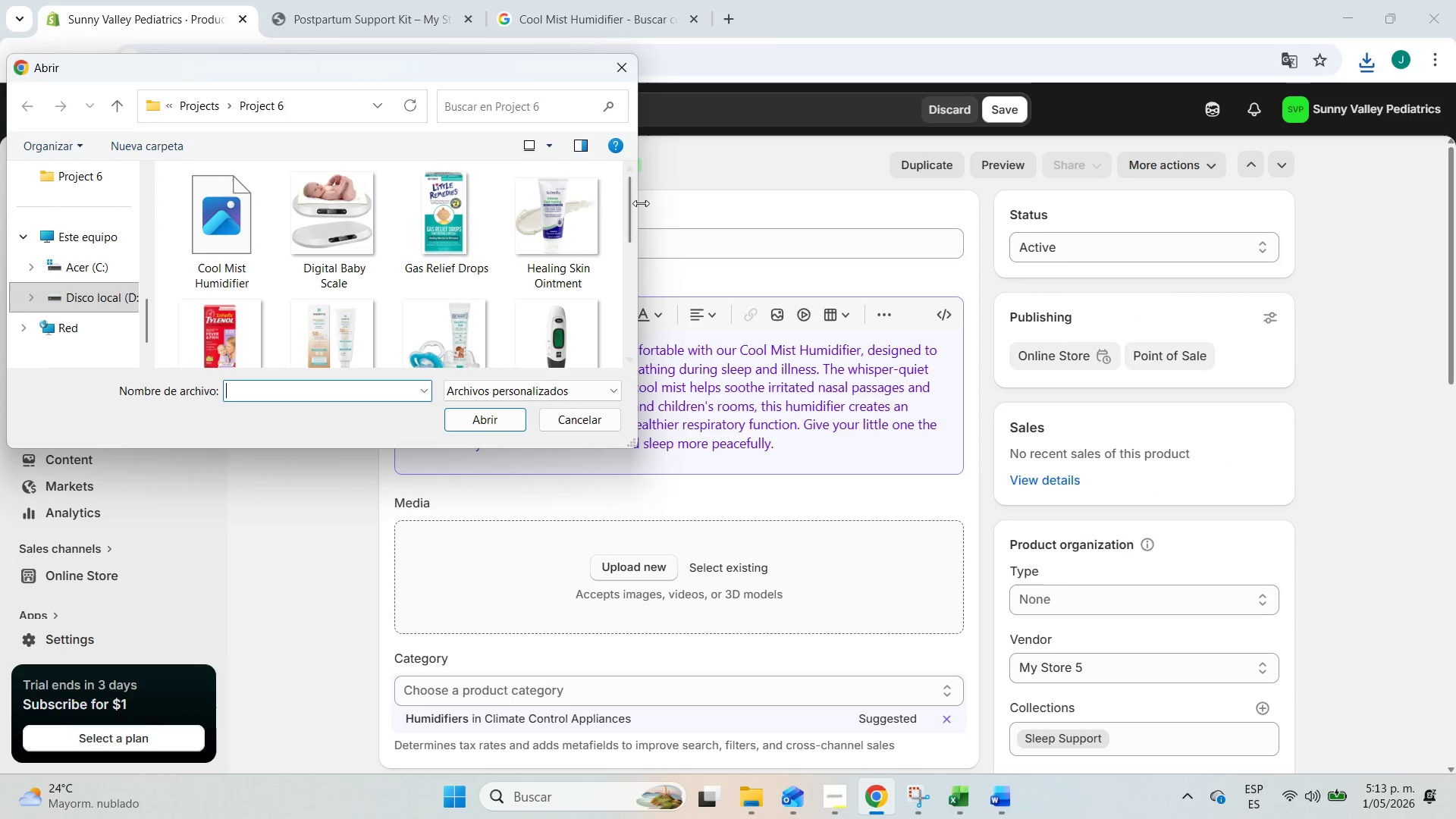 
left_click([255, 232])
 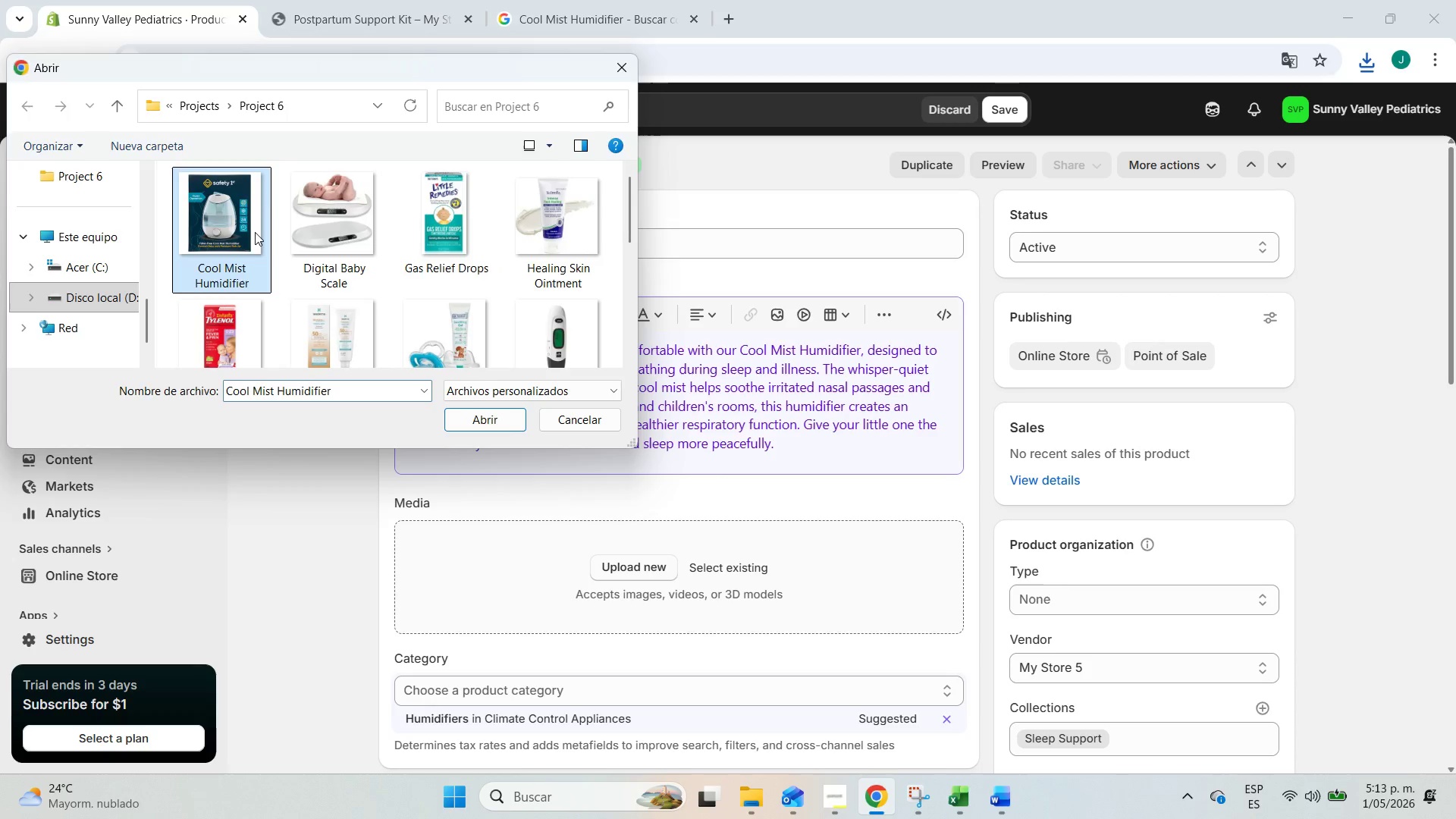 
key(Enter)
 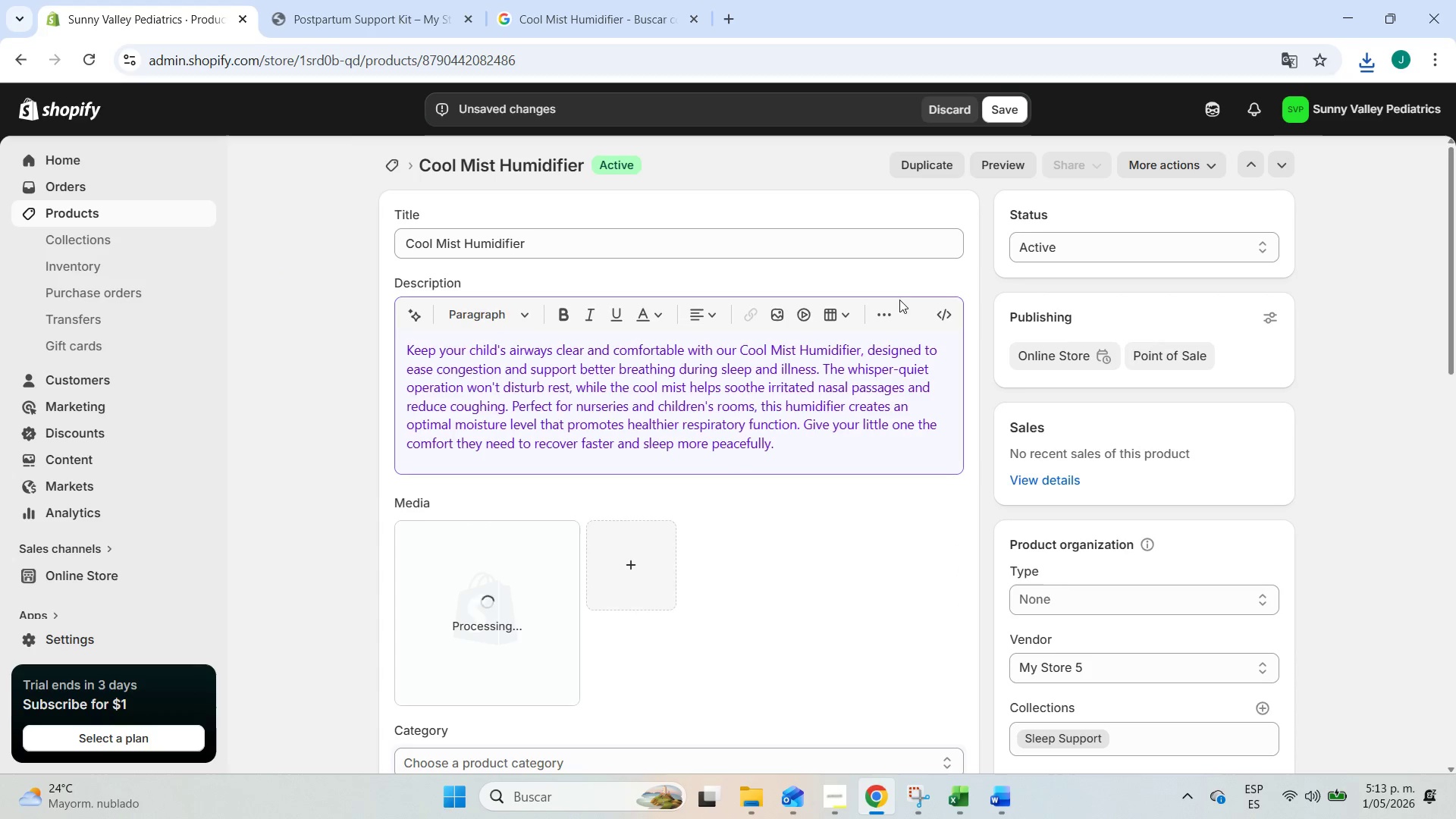 
scroll: coordinate [891, 439], scroll_direction: down, amount: 3.0
 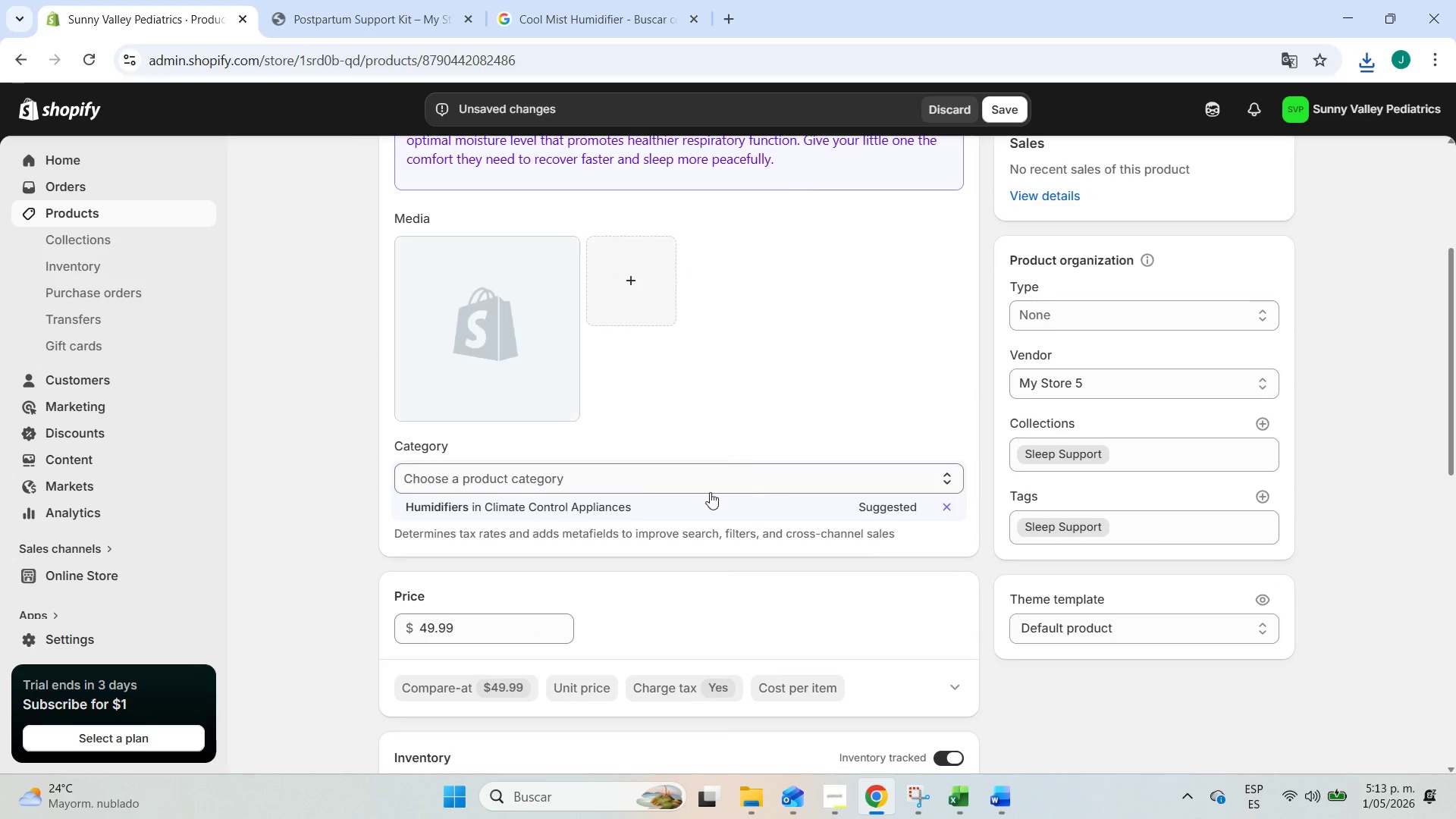 
left_click([604, 504])
 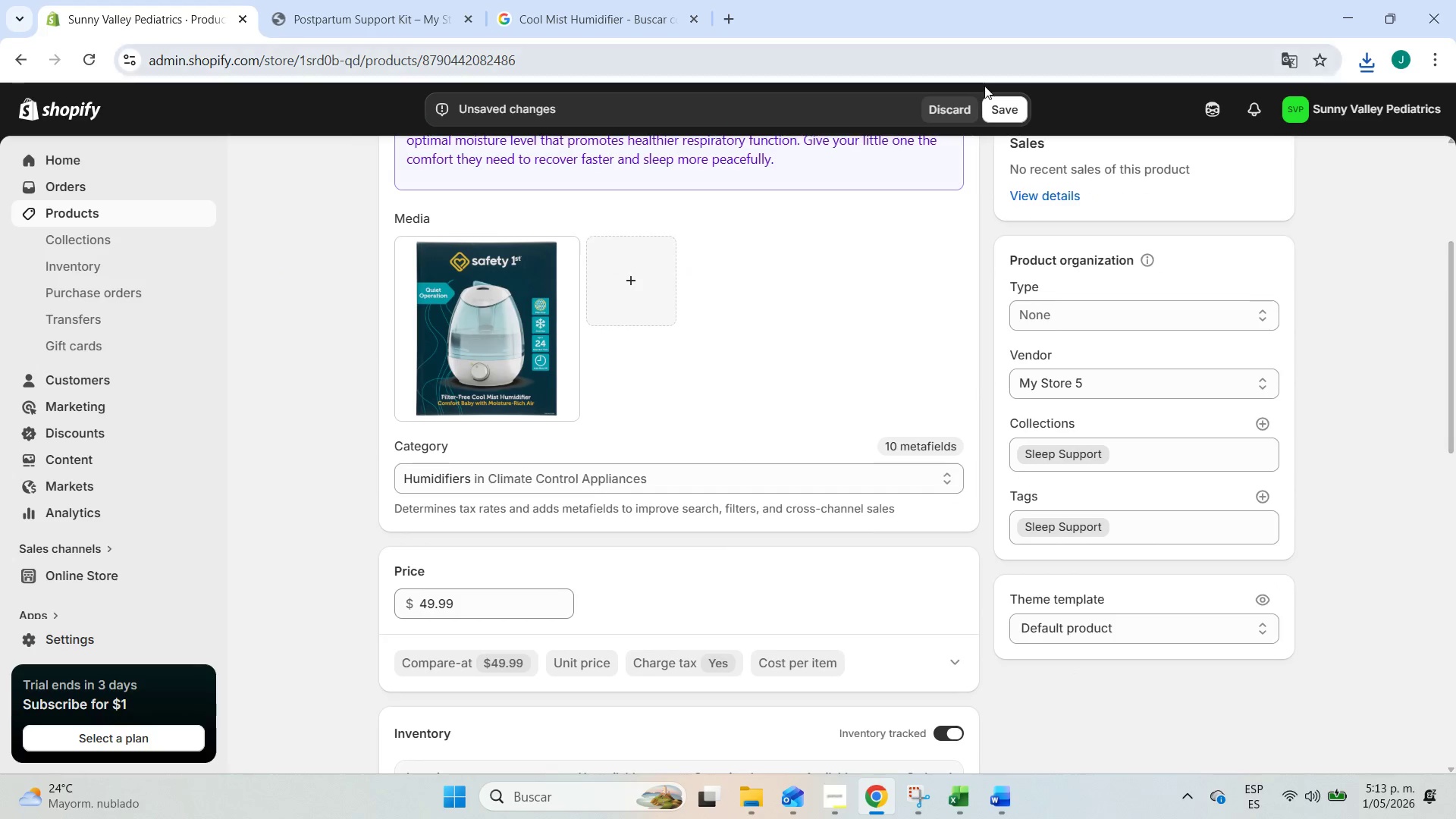 
left_click([1000, 111])
 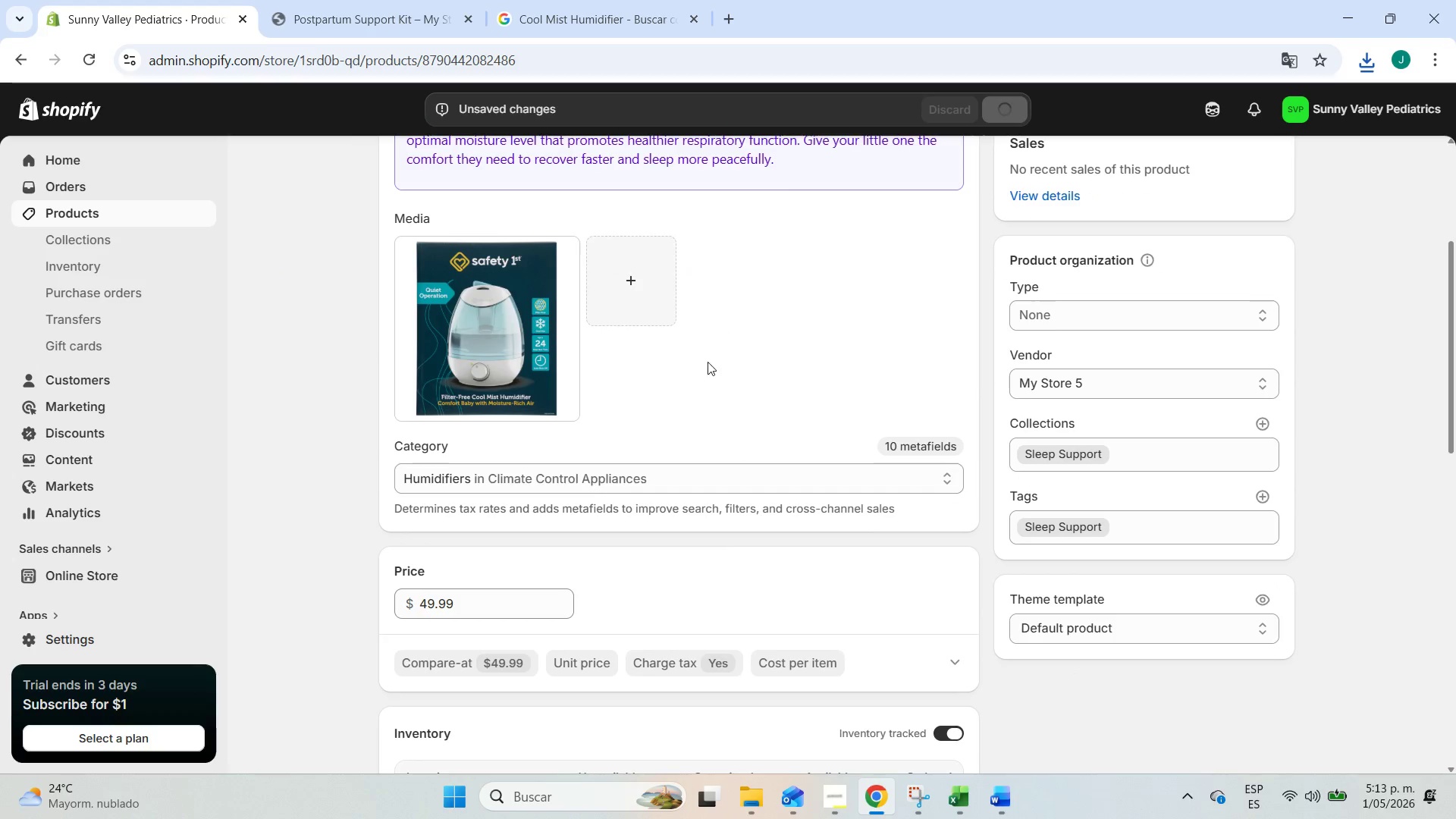 
scroll: coordinate [698, 427], scroll_direction: up, amount: 3.0
 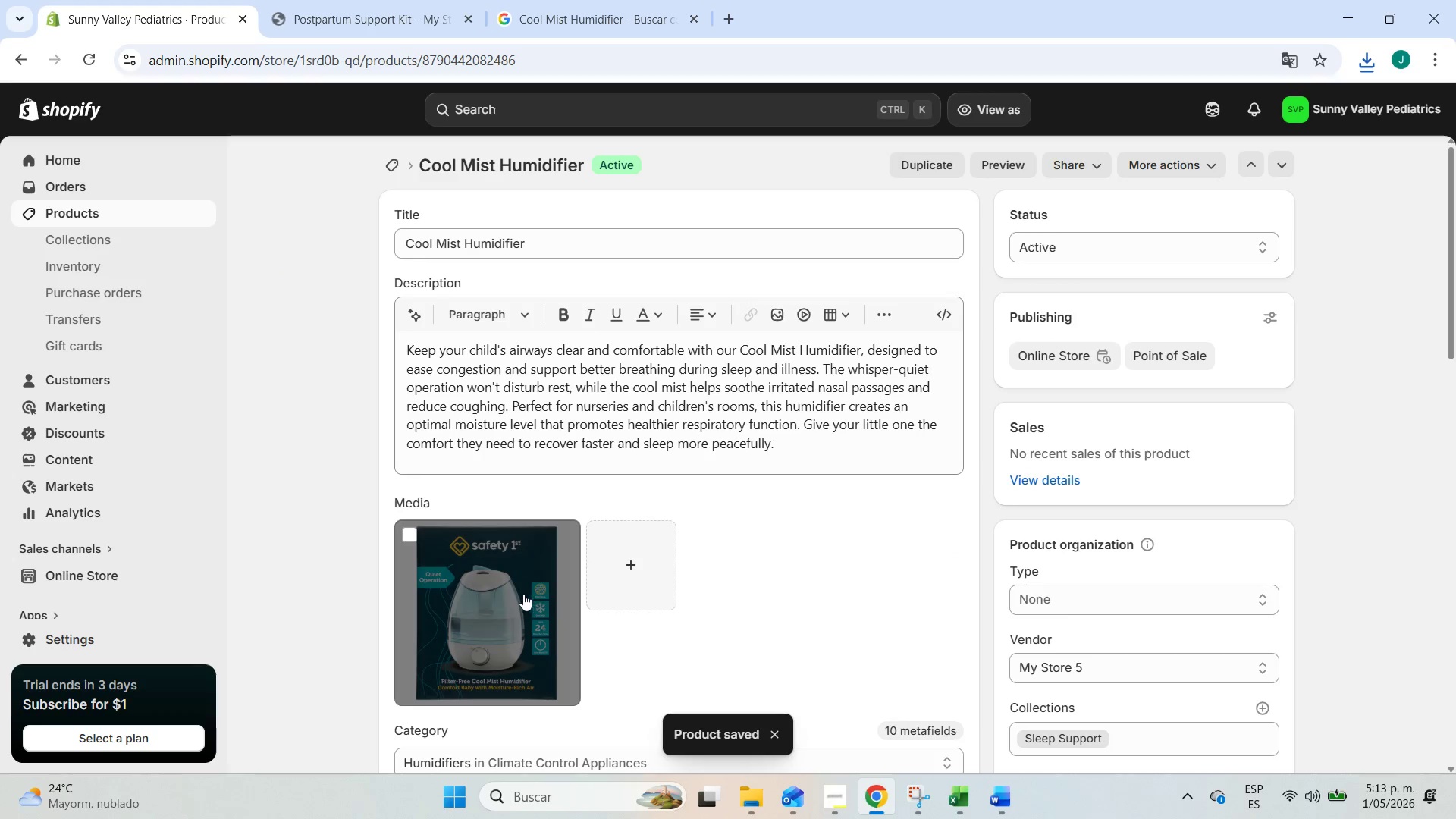 
left_click([523, 594])
 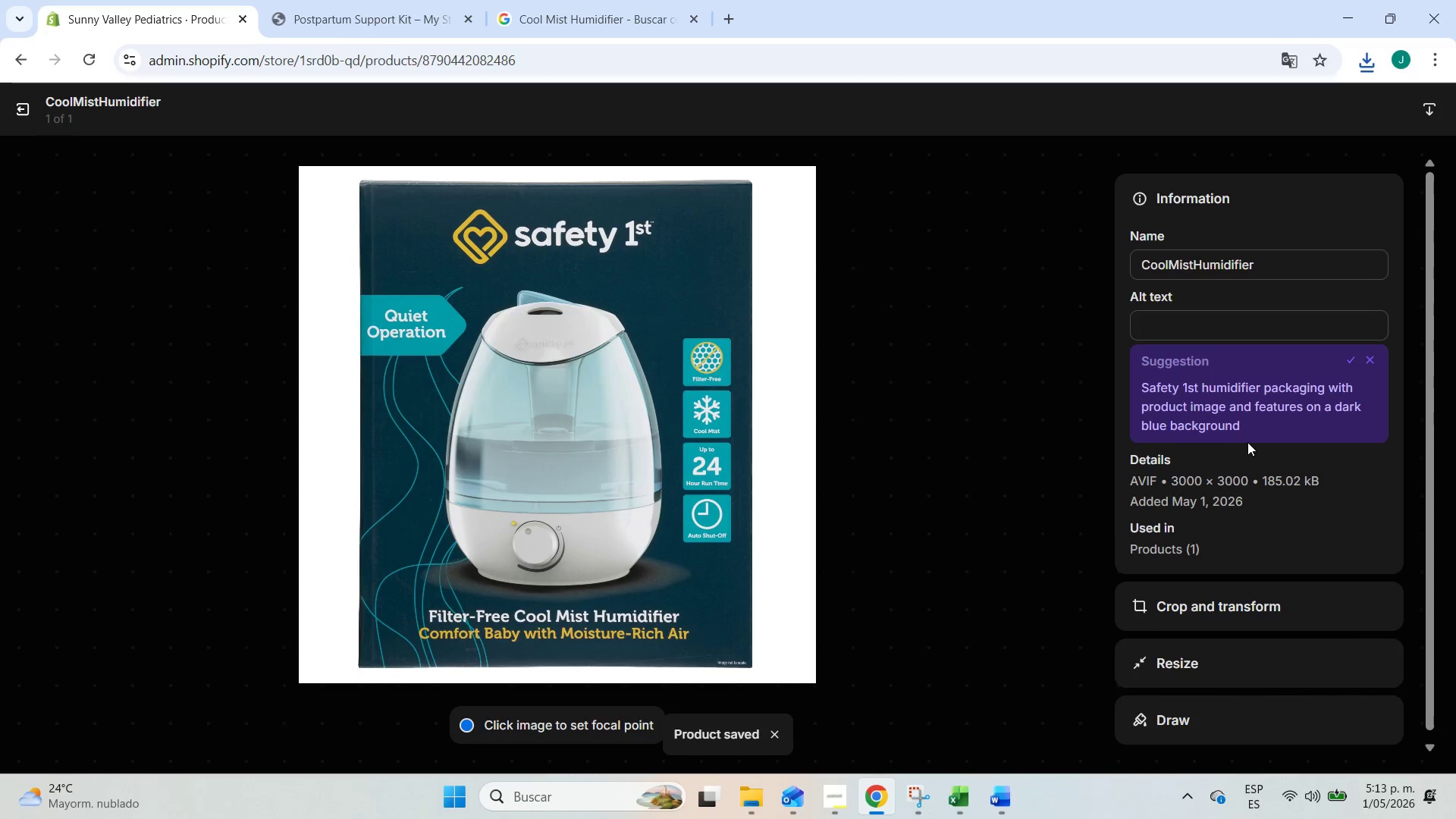 
left_click([1351, 358])
 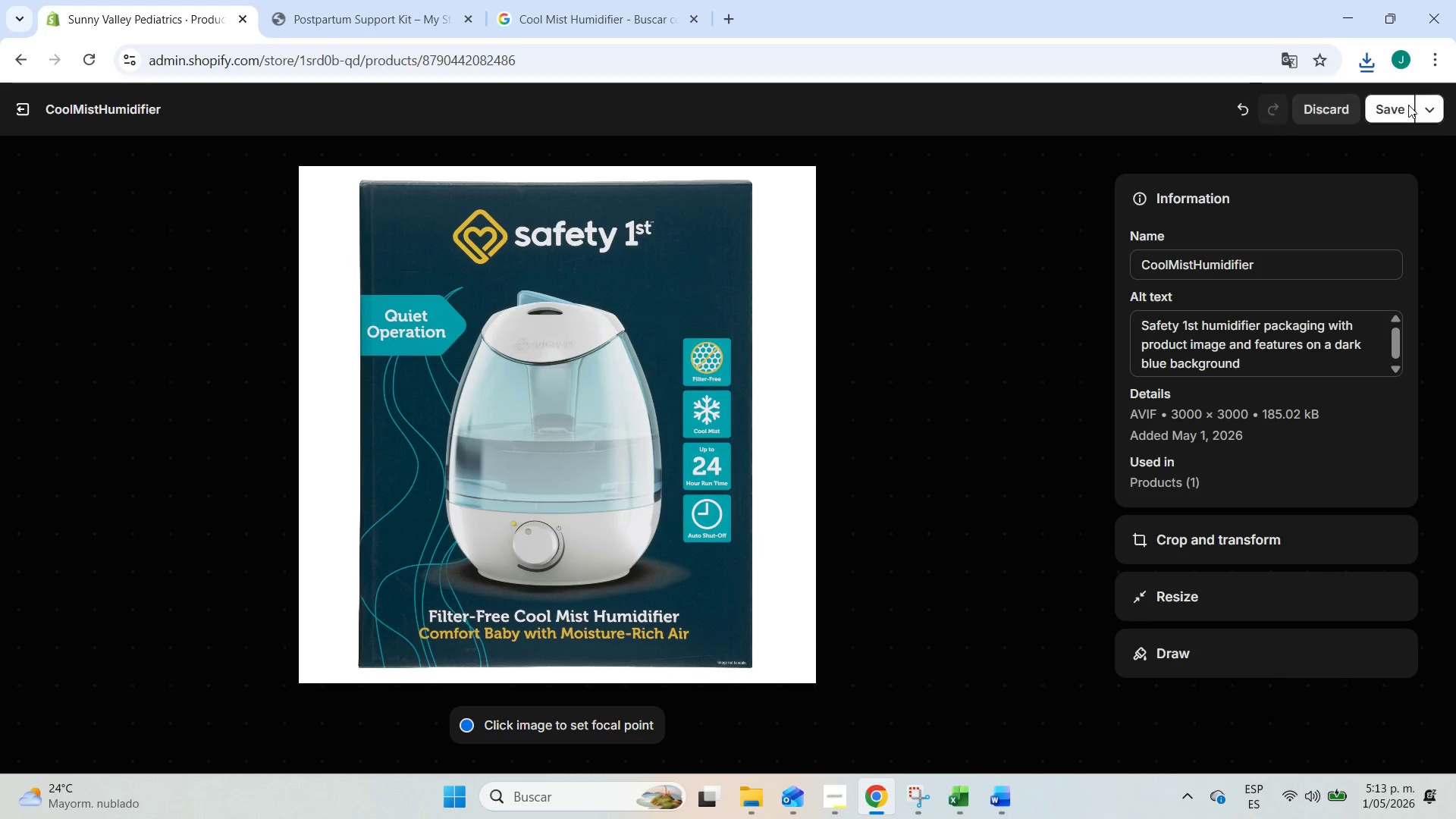 
left_click([1406, 107])
 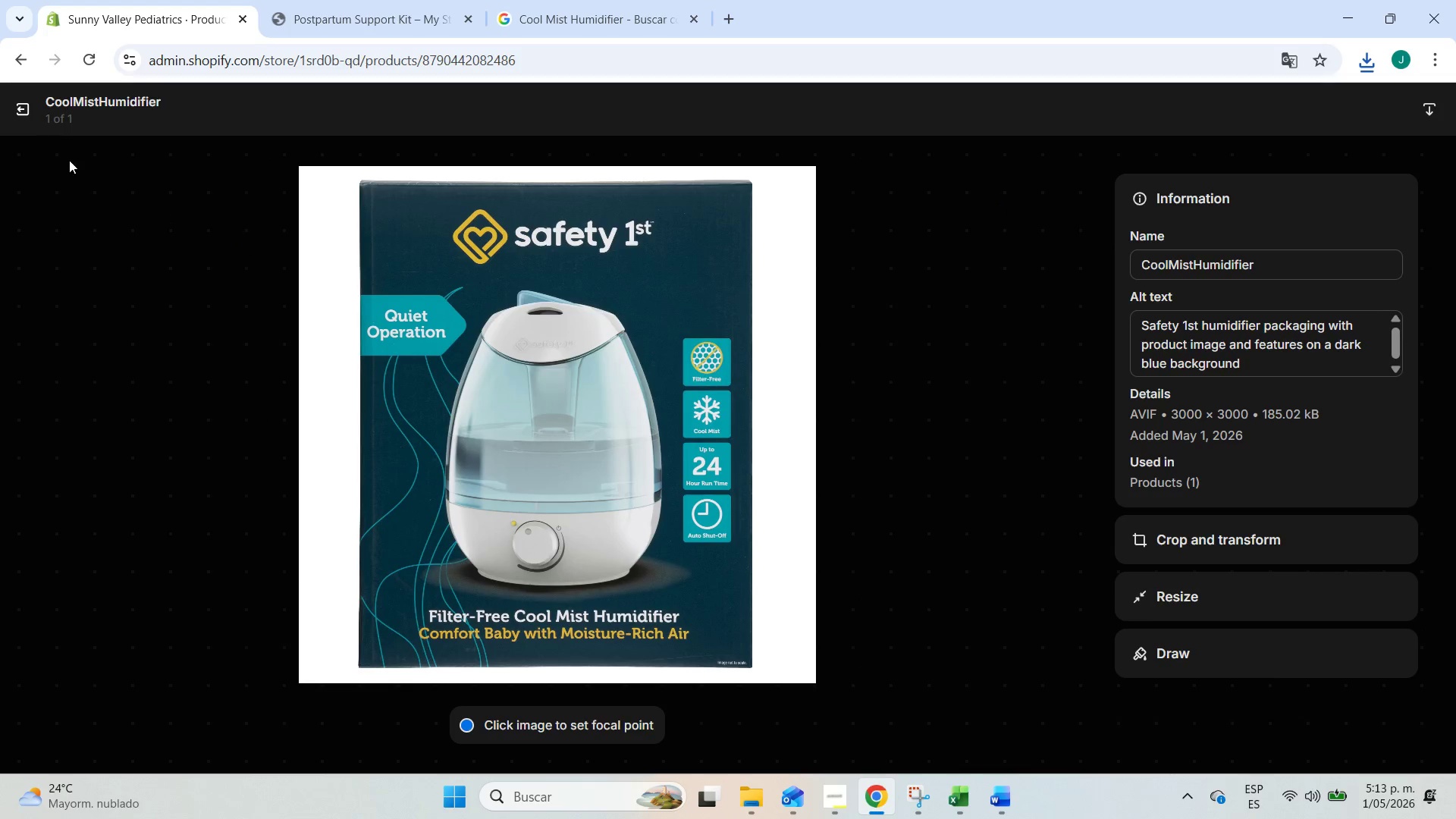 
left_click([27, 115])
 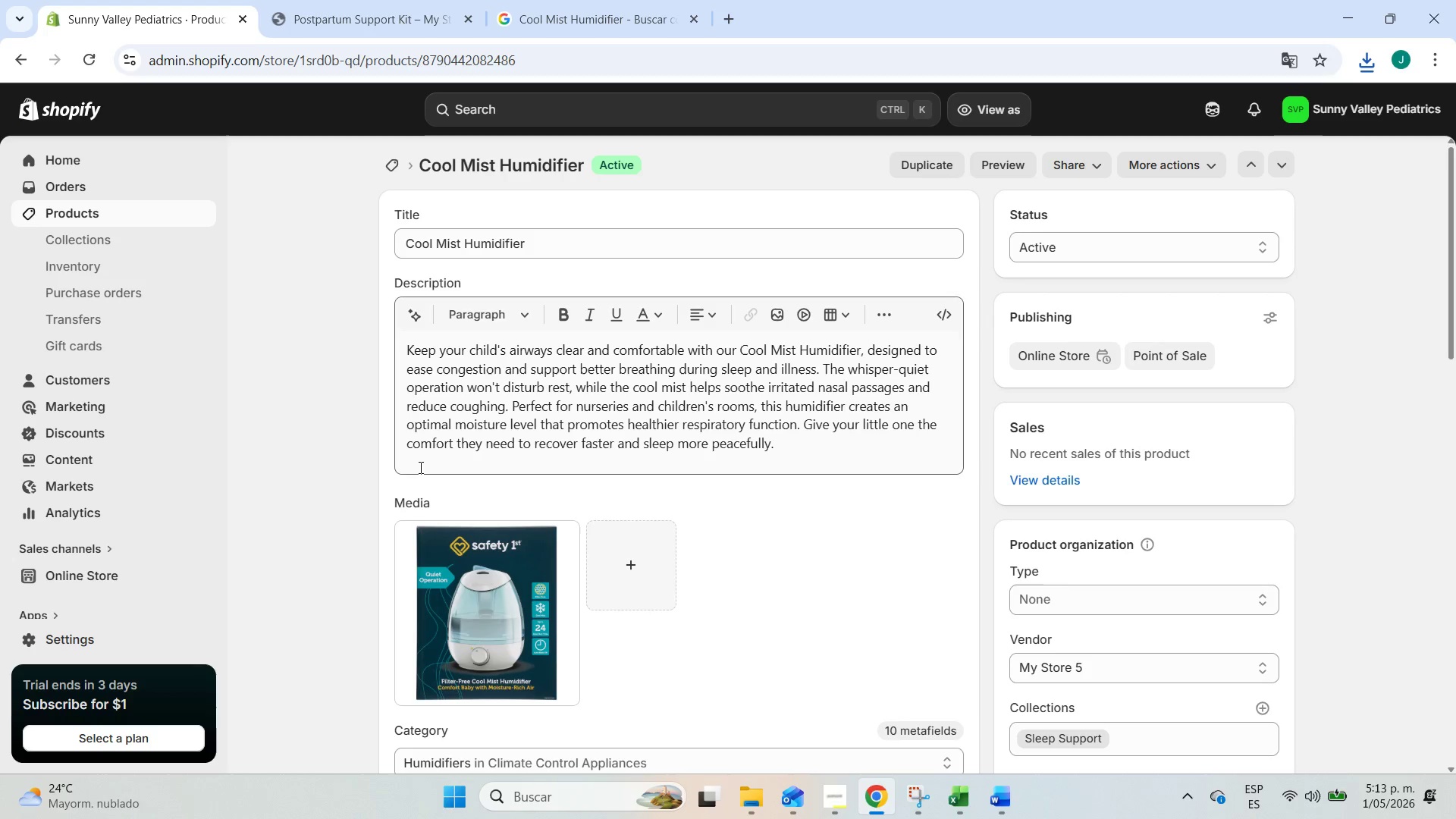 
scroll: coordinate [419, 510], scroll_direction: up, amount: 6.0
 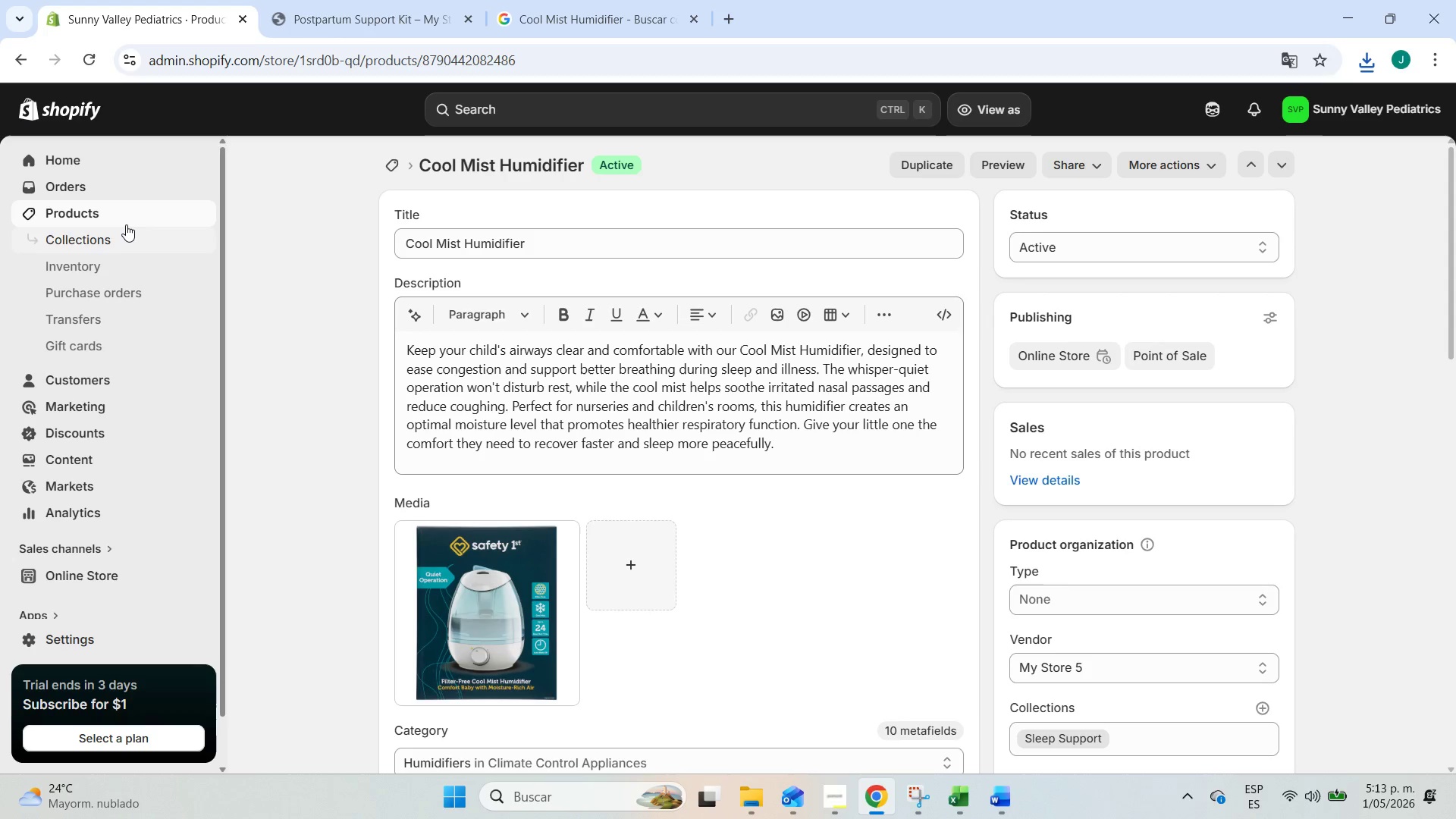 
left_click([128, 218])
 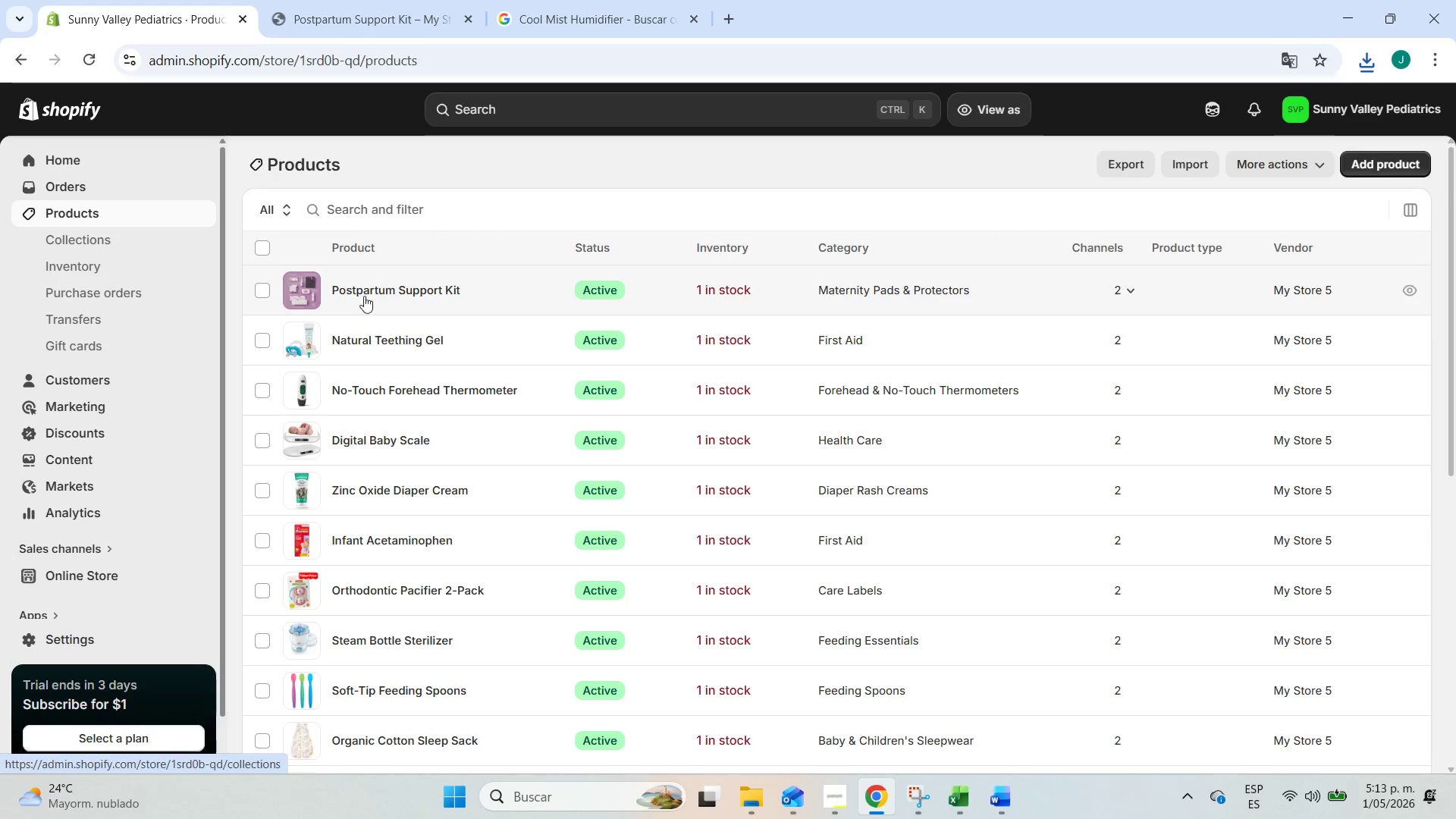 
scroll: coordinate [539, 419], scroll_direction: down, amount: 9.0
 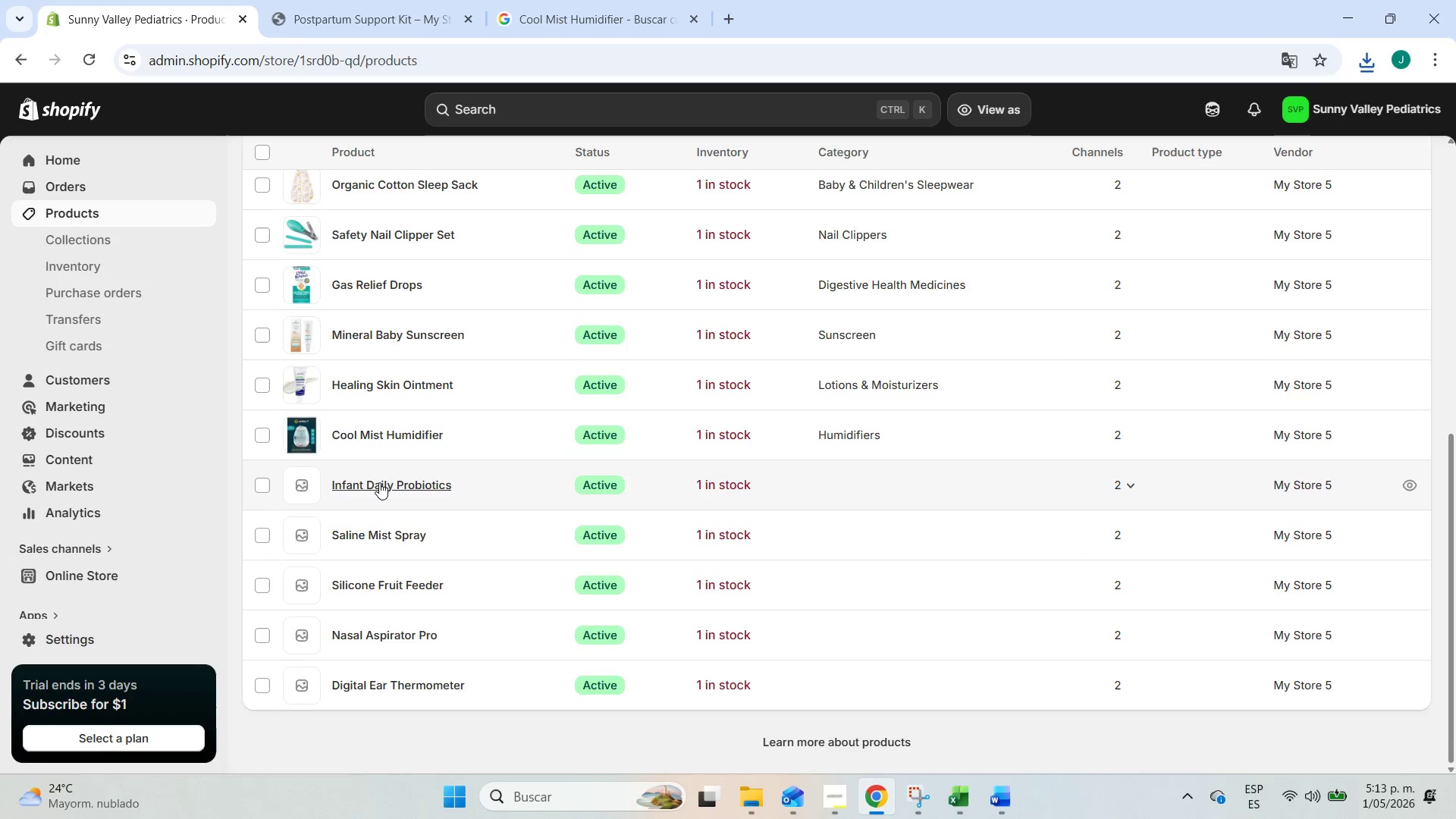 
left_click([379, 482])
 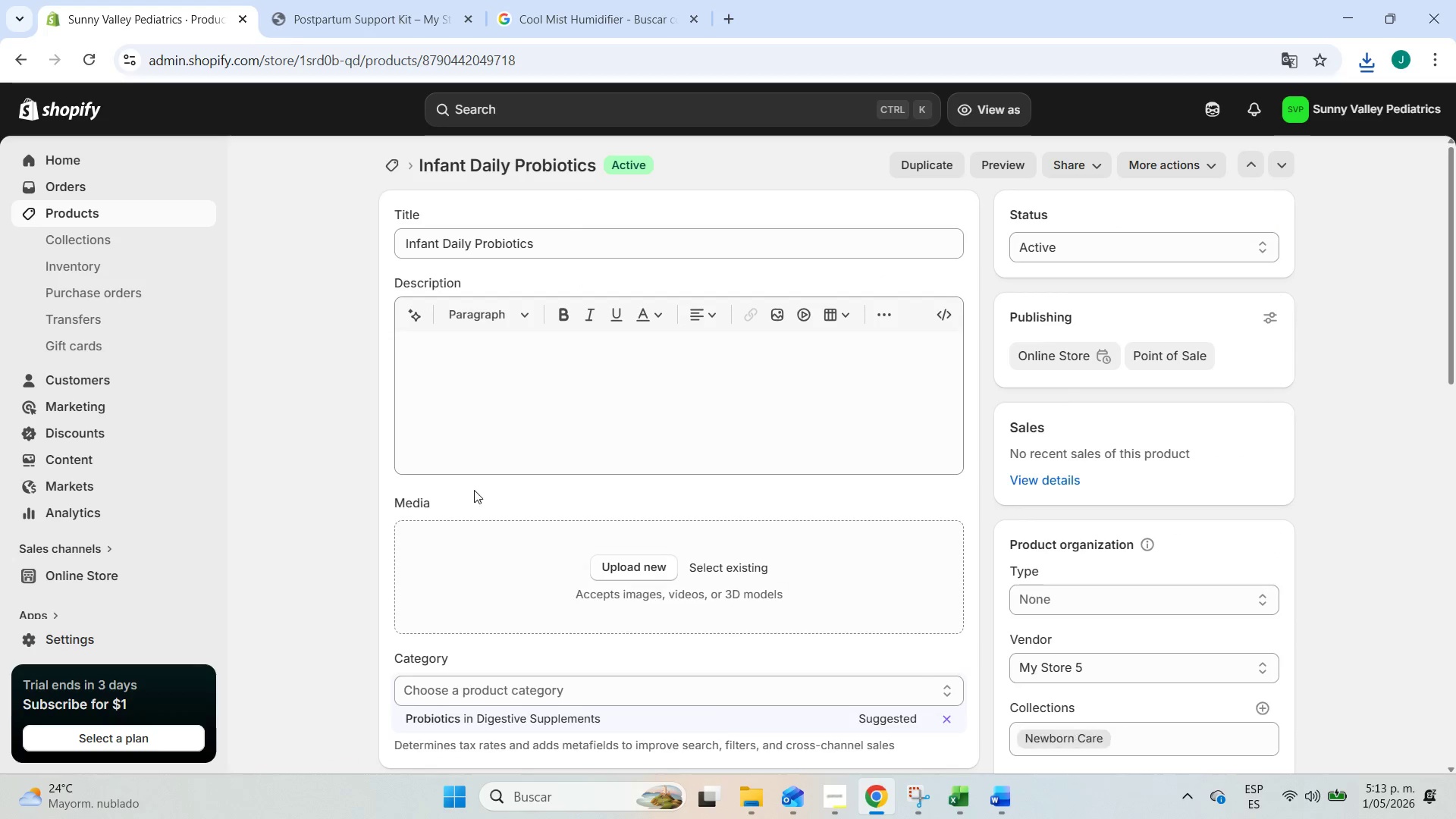 
left_click([410, 322])
 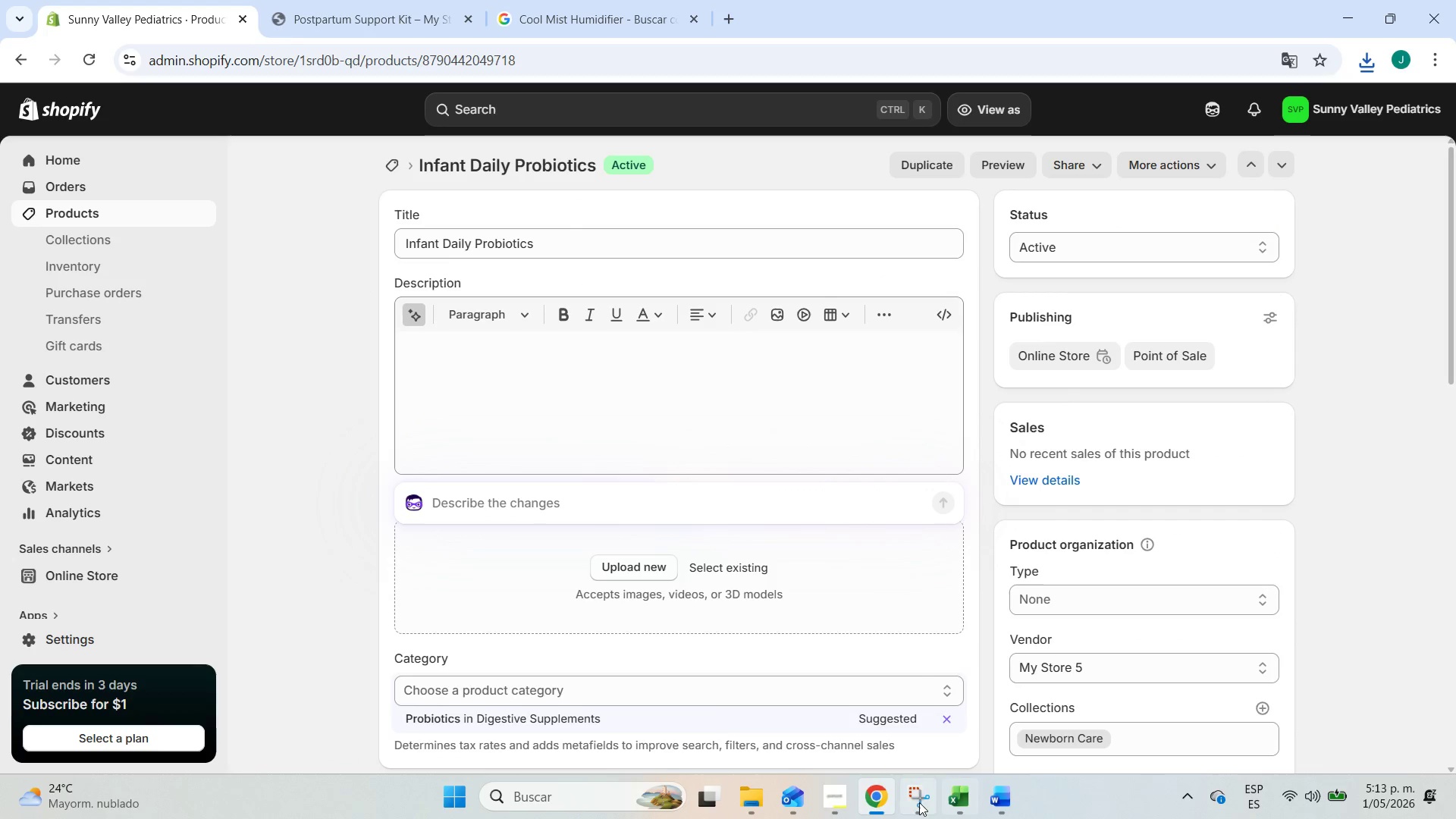 
left_click([841, 806])